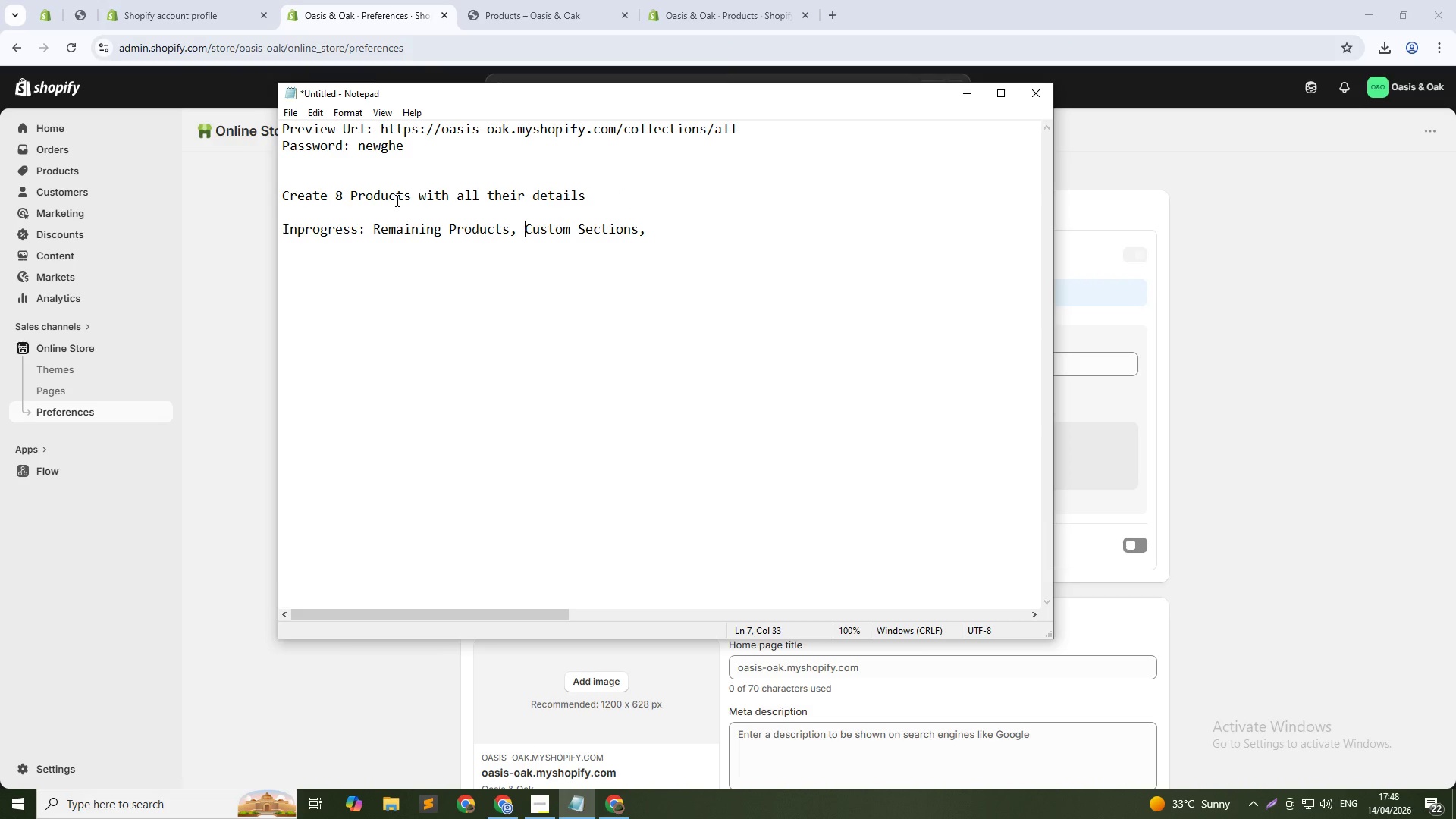 
type(Collections, )
 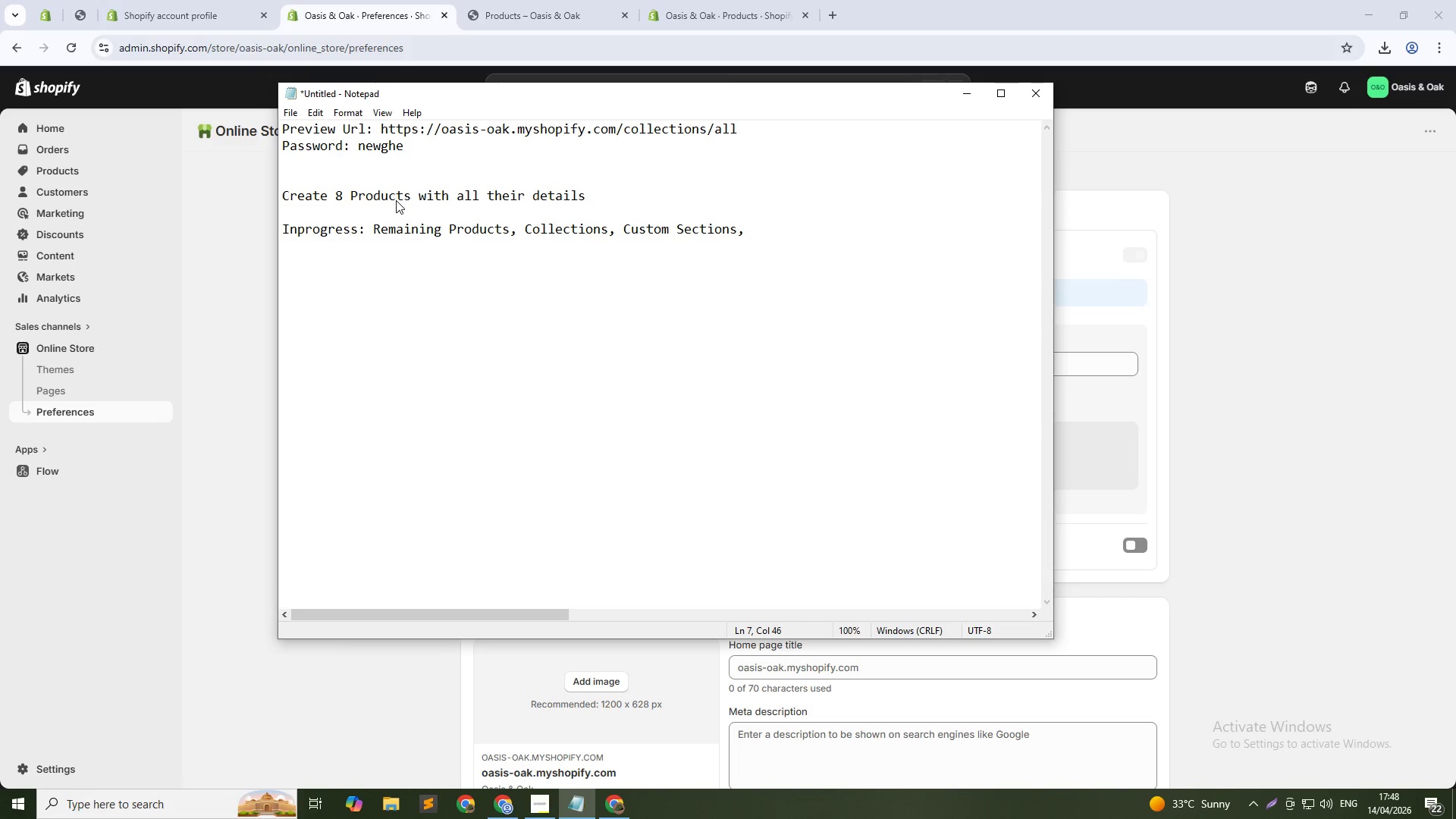 
key(ArrowDown)
 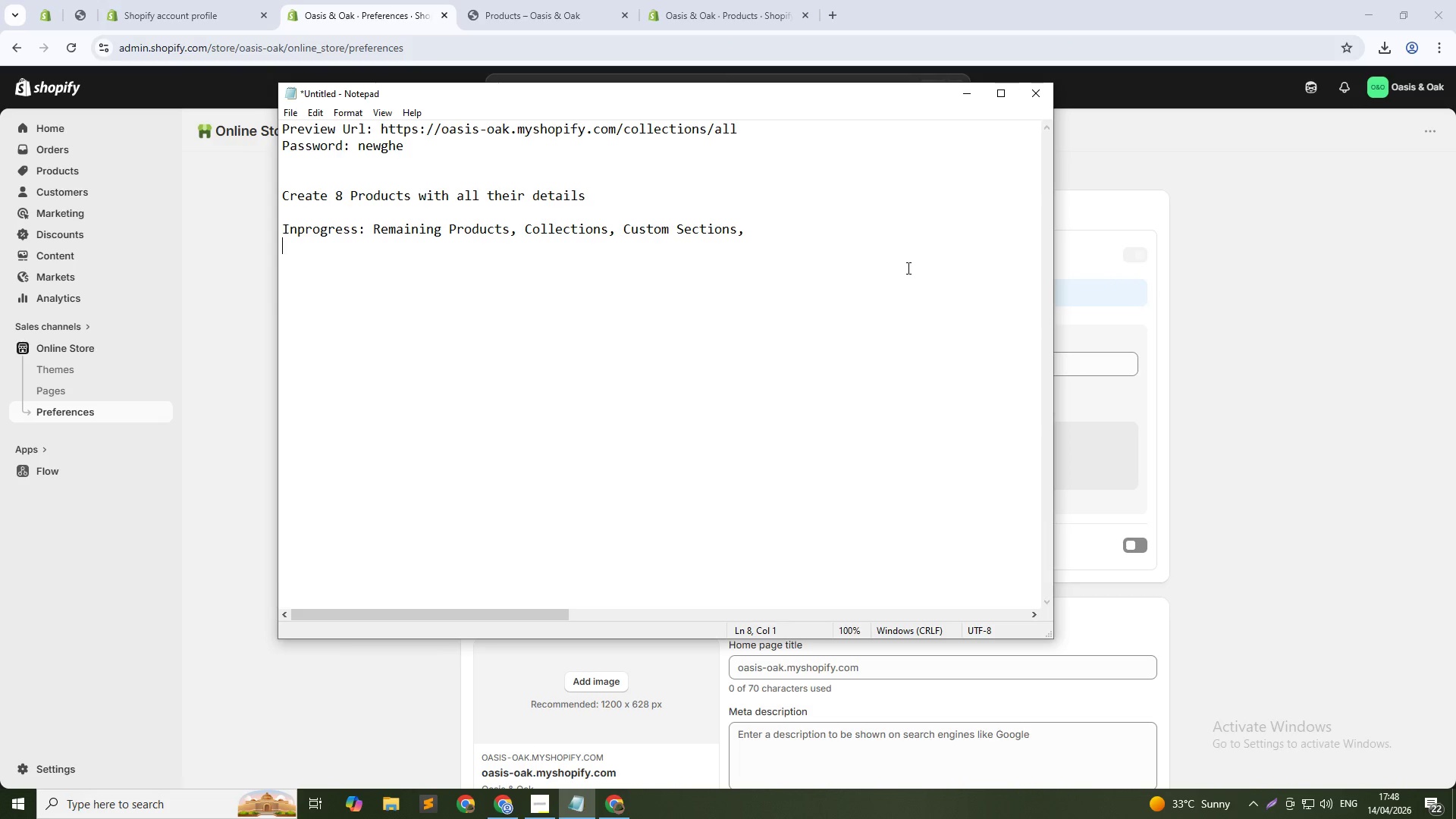 
left_click([780, 231])
 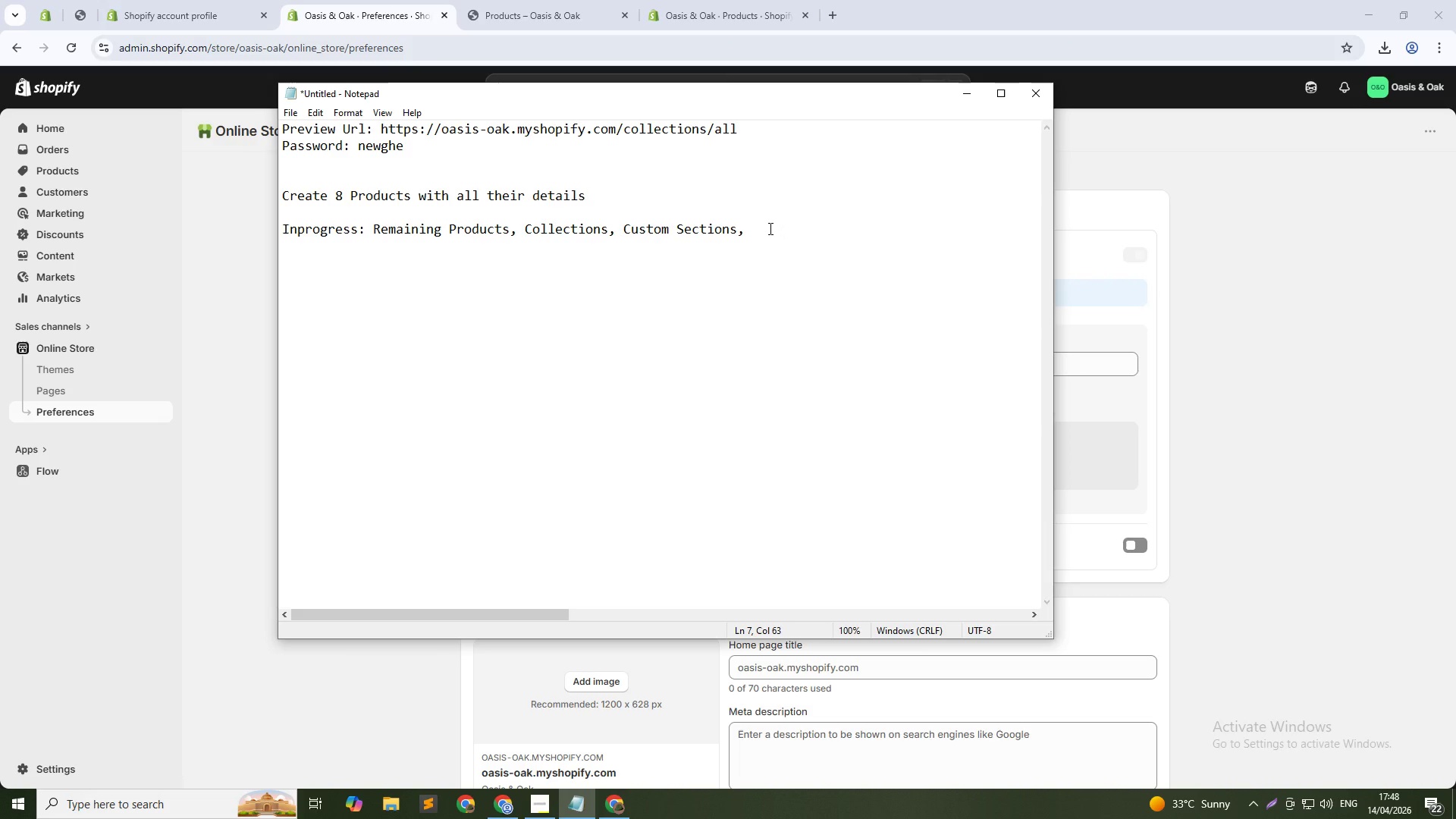 
type(Dynamic )
 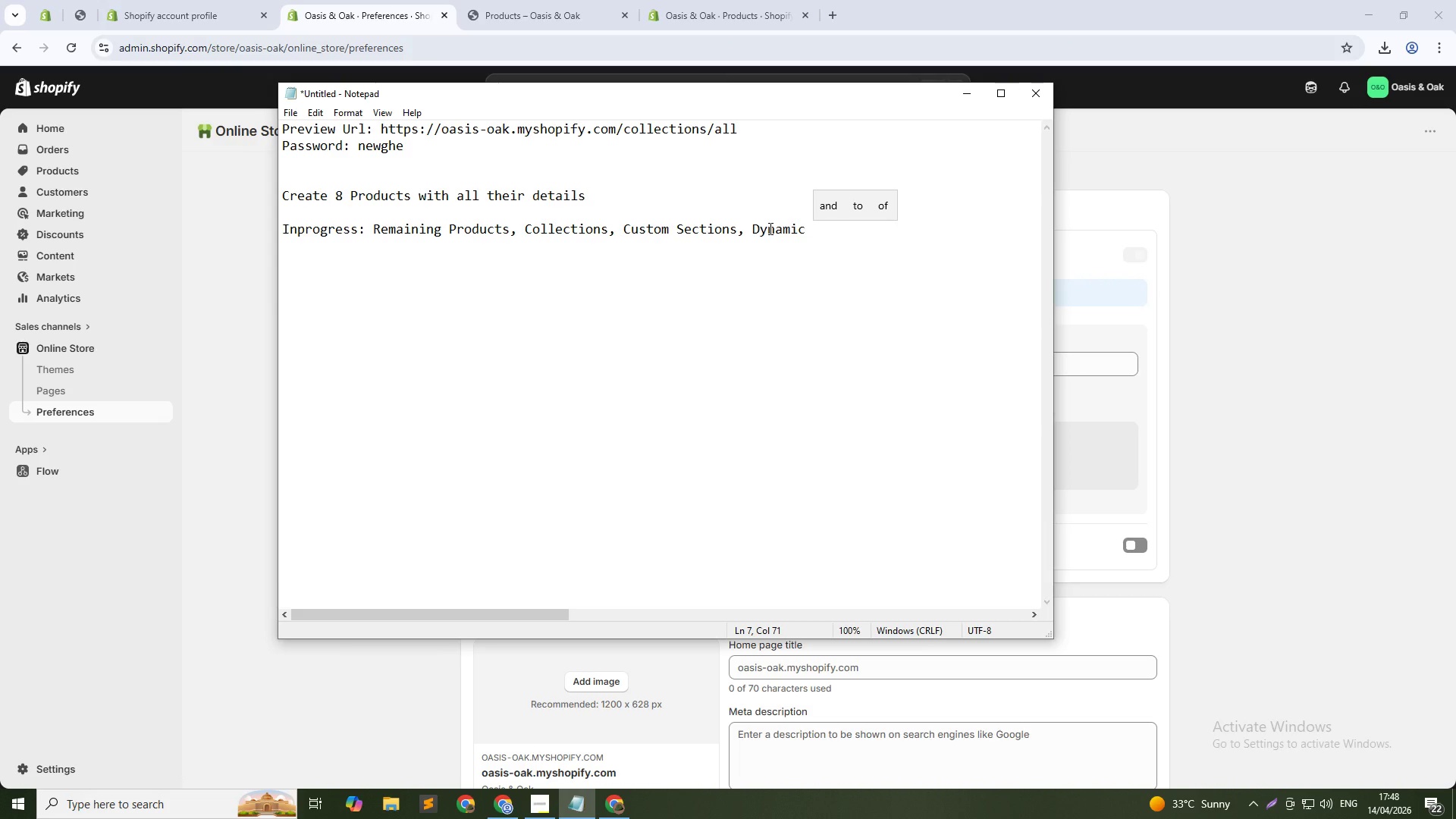 
type(Mega Menu ,)
key(Backspace)
key(Backspace)
type( )
key(Backspace)
type(, Drawer)
 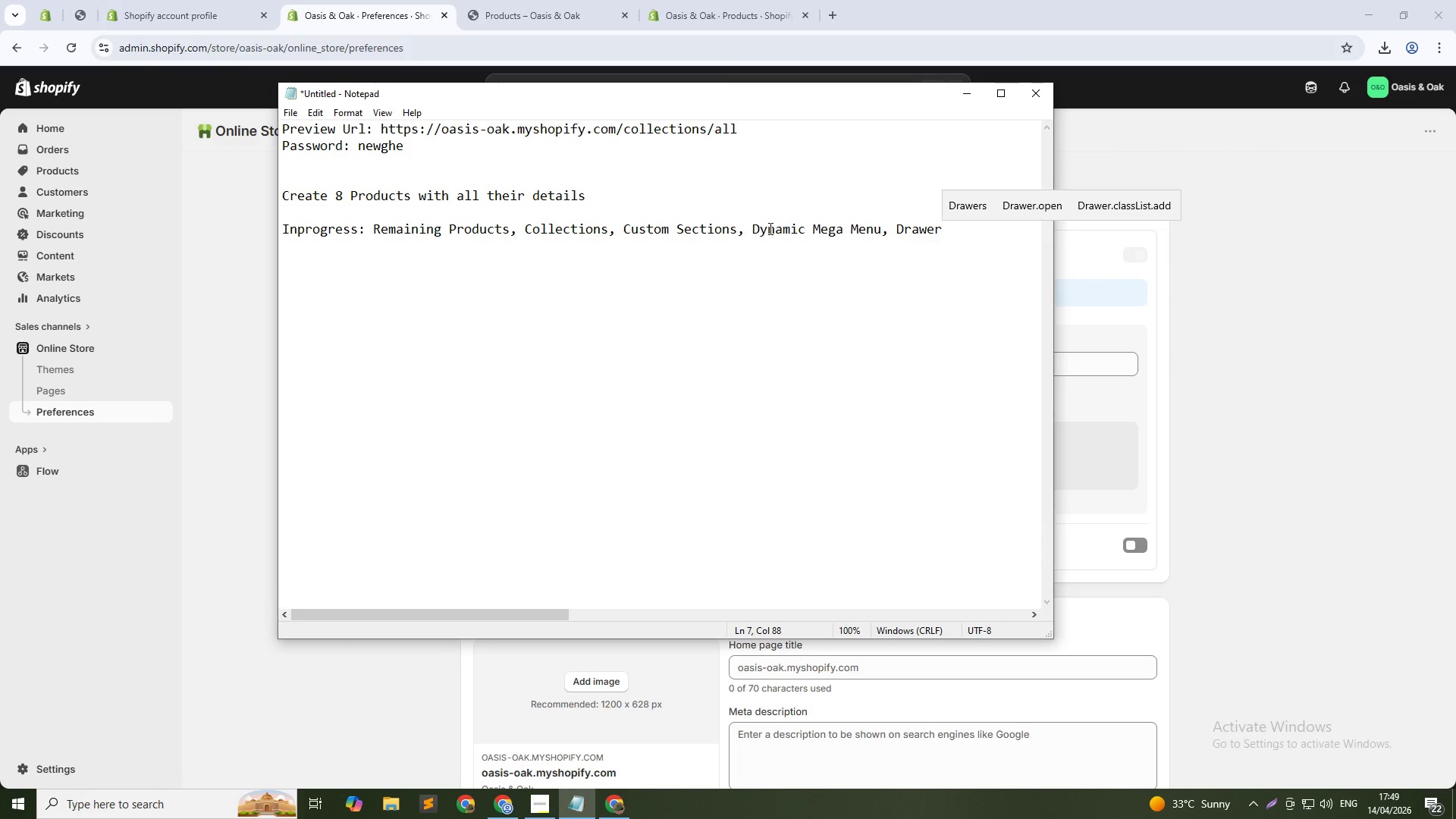 
key(ArrowLeft)
 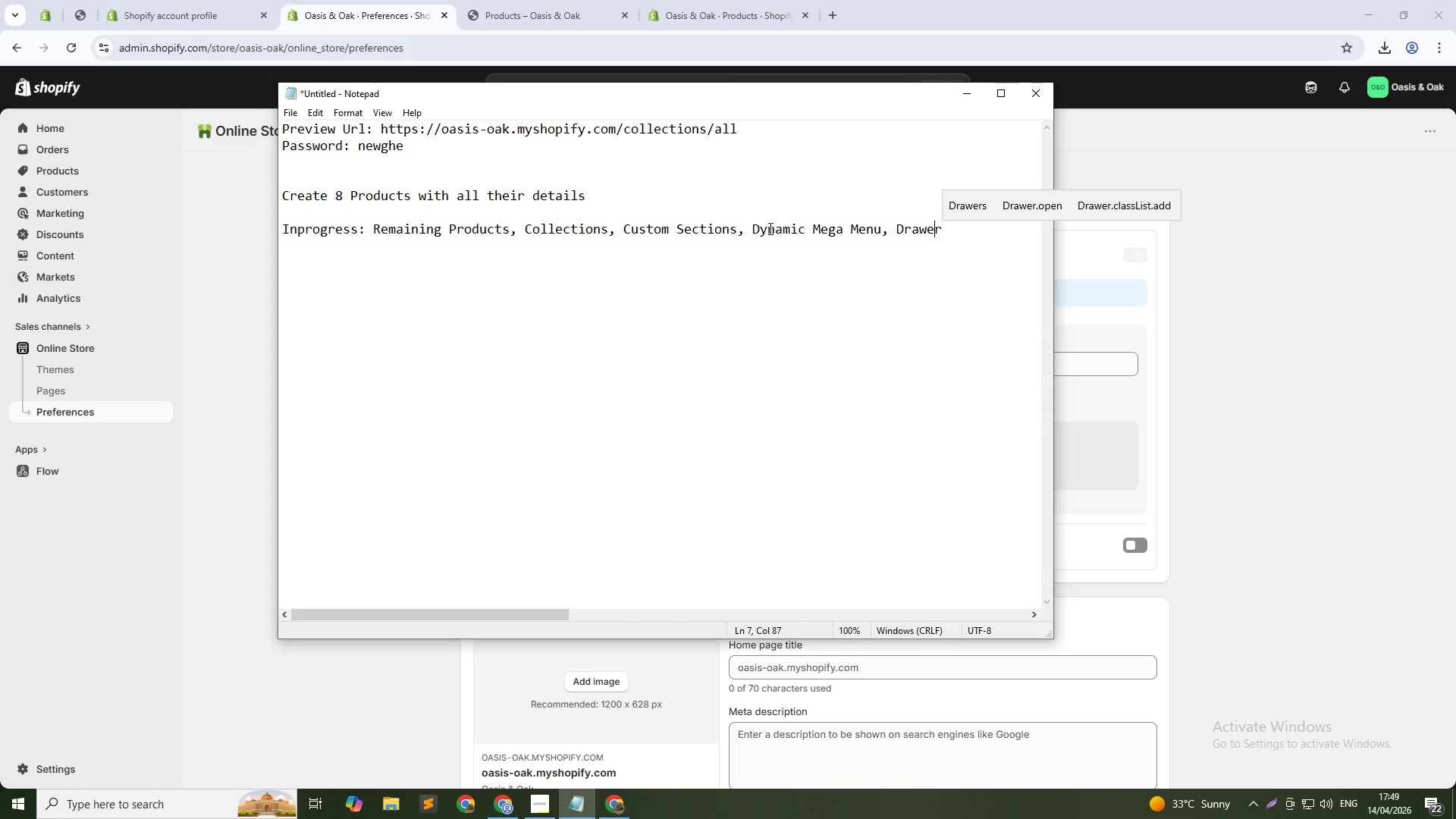 
key(ArrowLeft)
 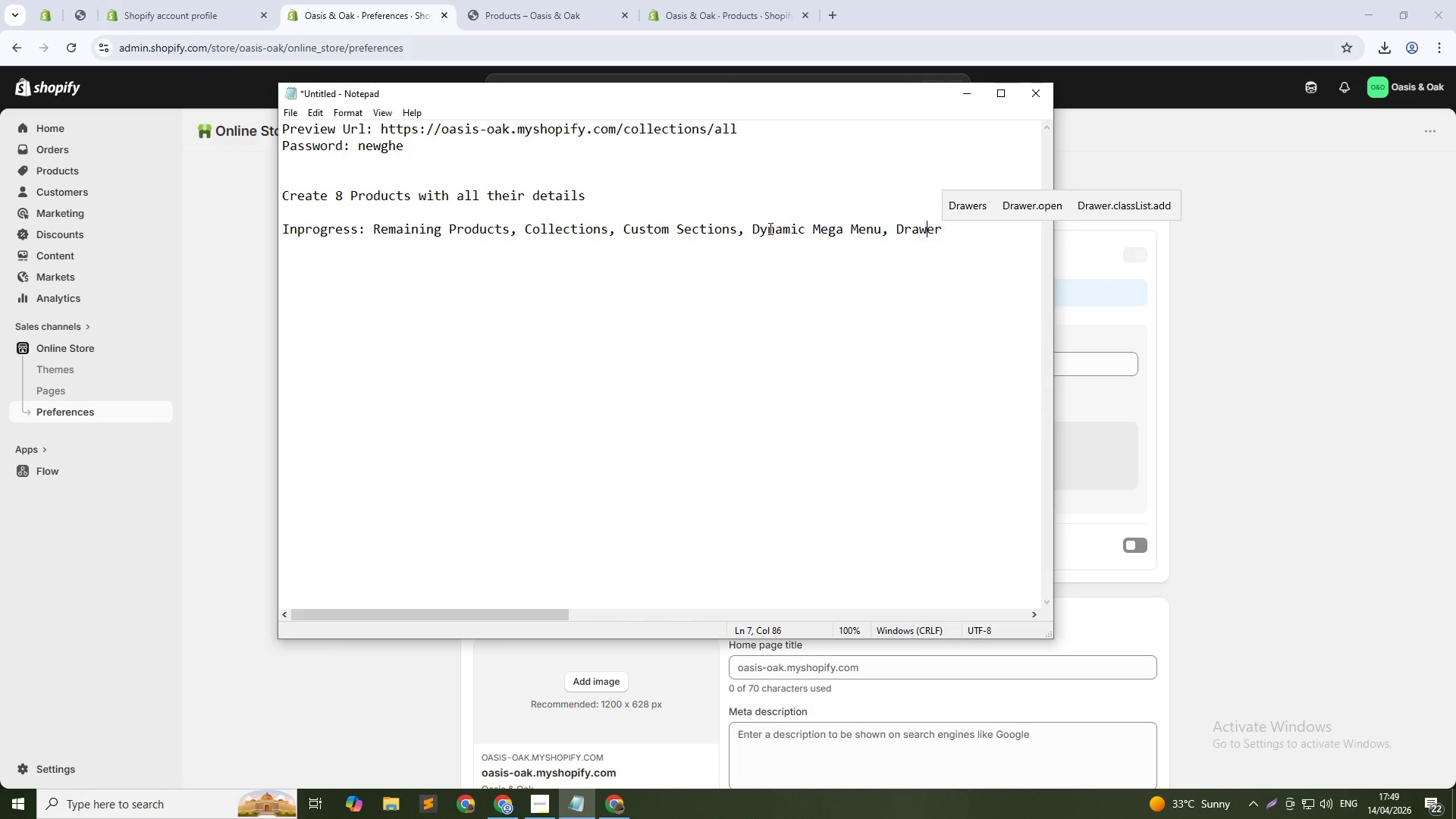 
key(ArrowLeft)
 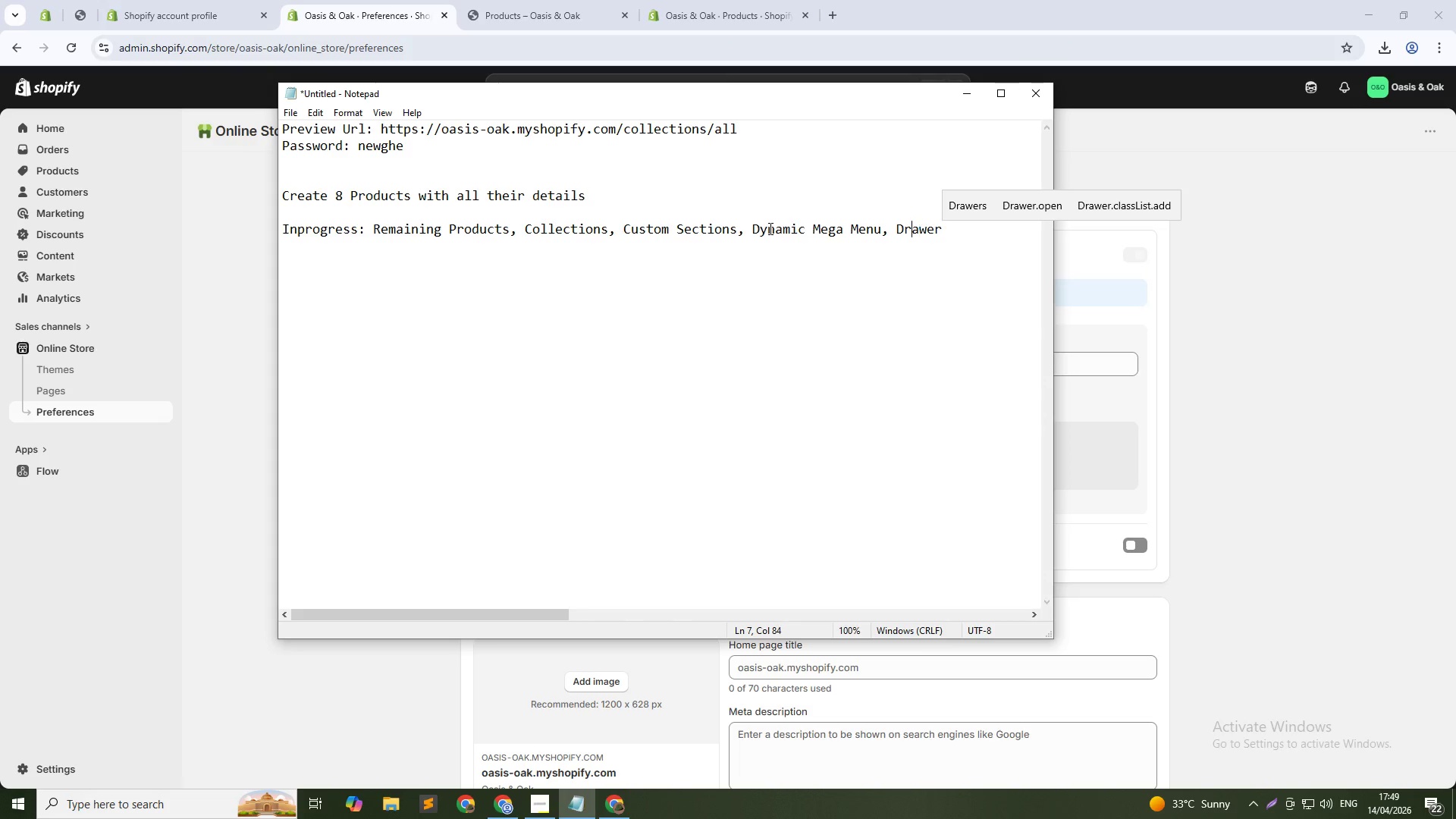 
key(ArrowLeft)
 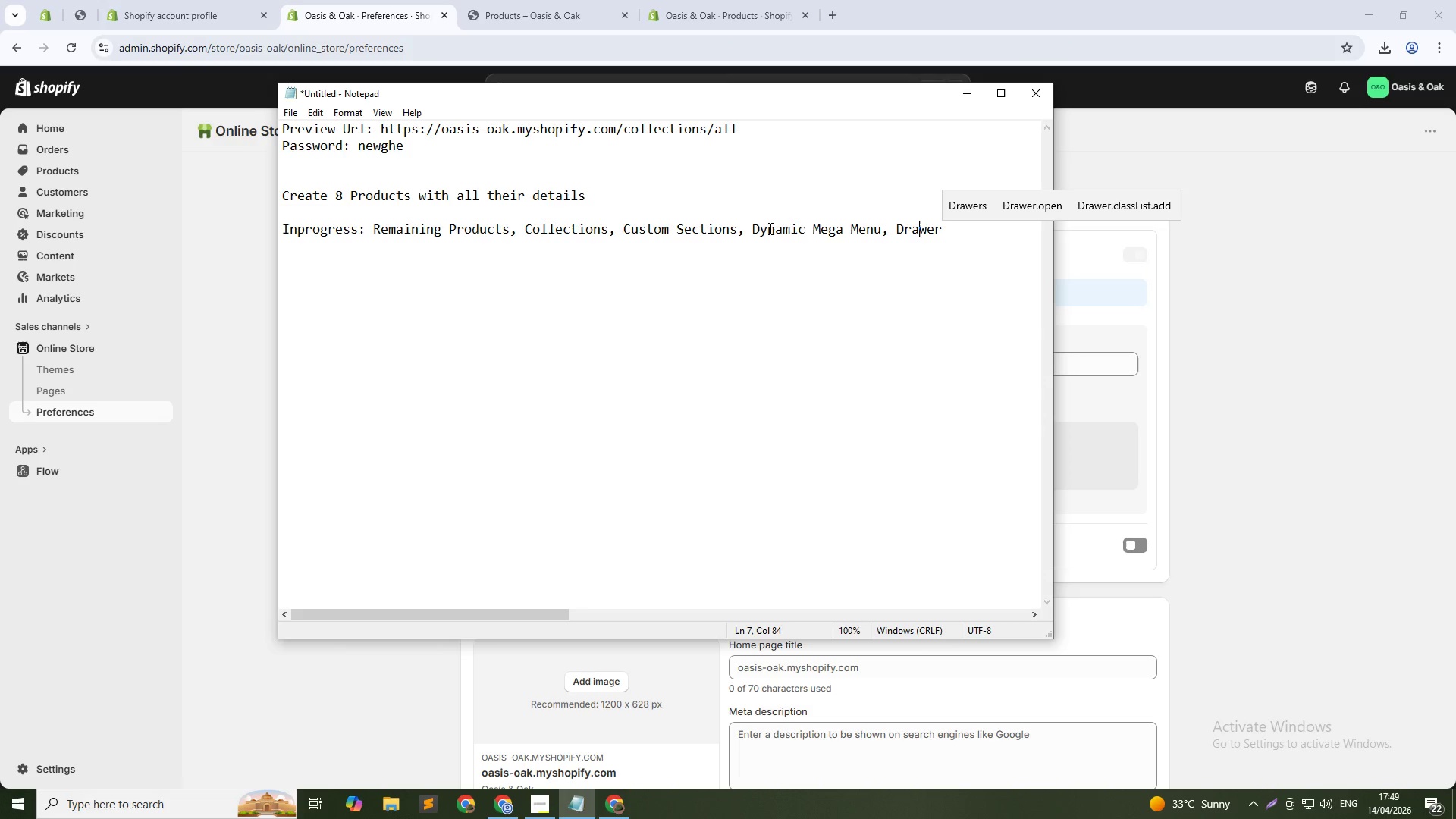 
key(ArrowRight)
 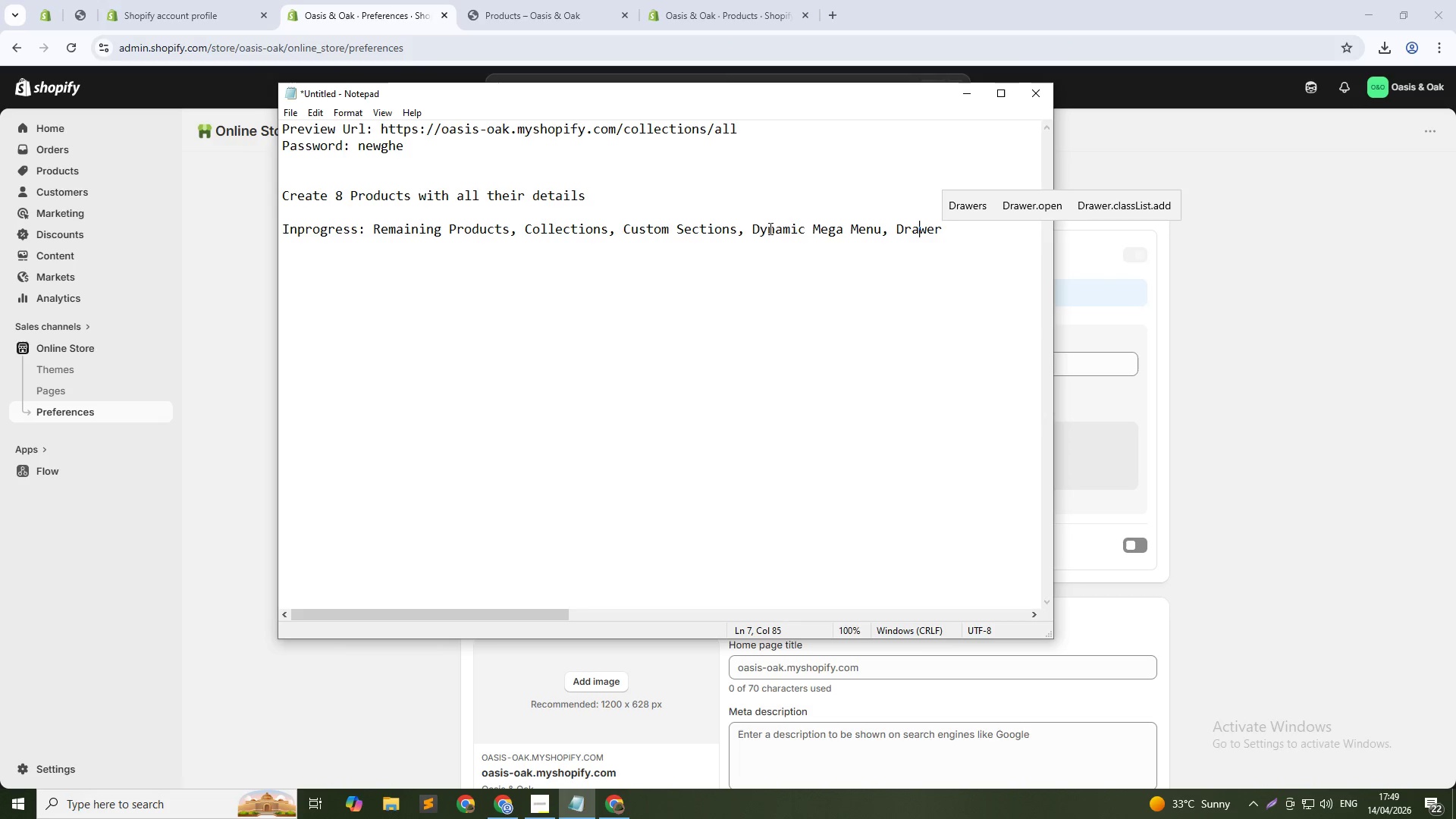 
key(ArrowRight)
 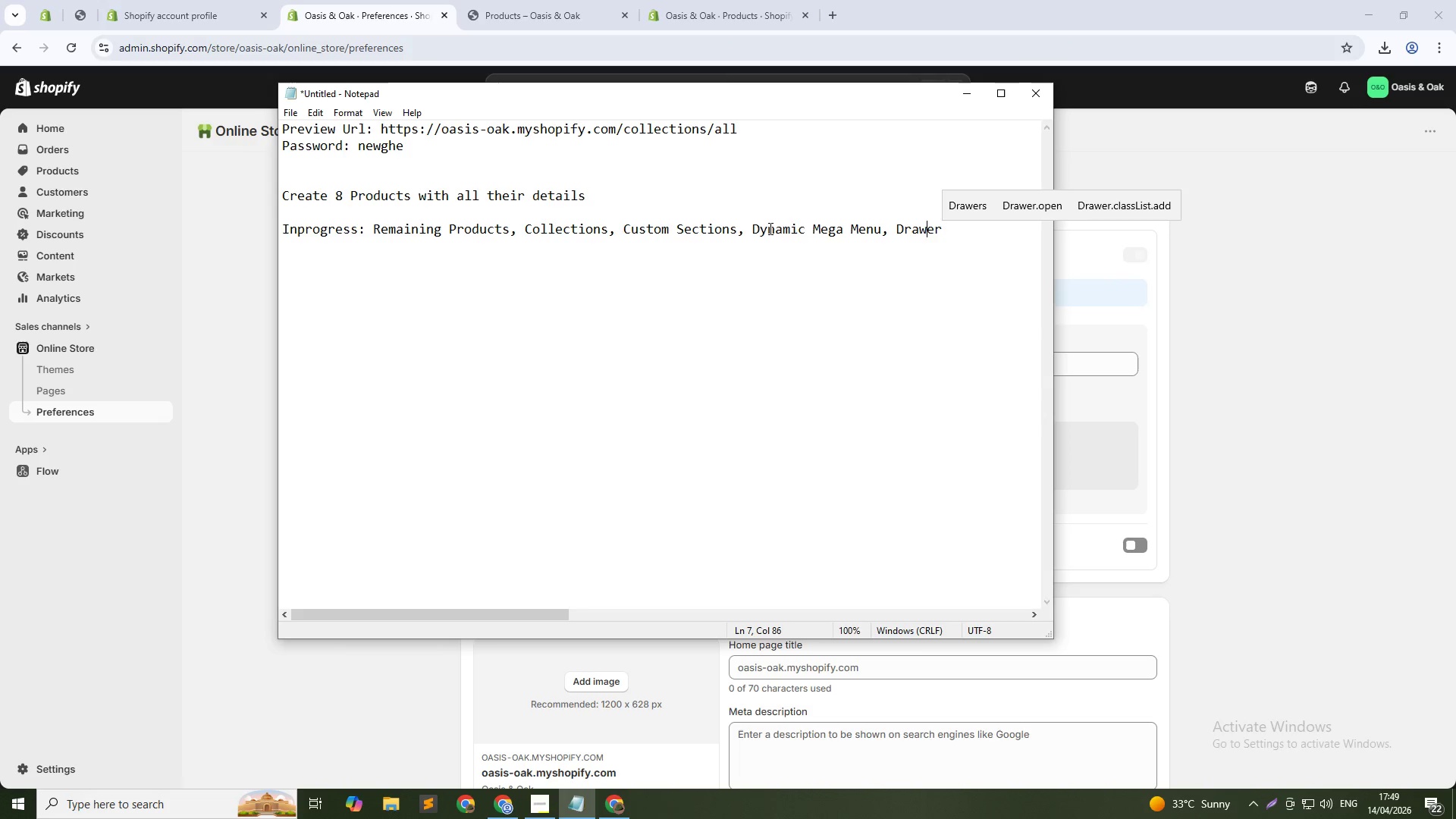 
key(ArrowRight)
 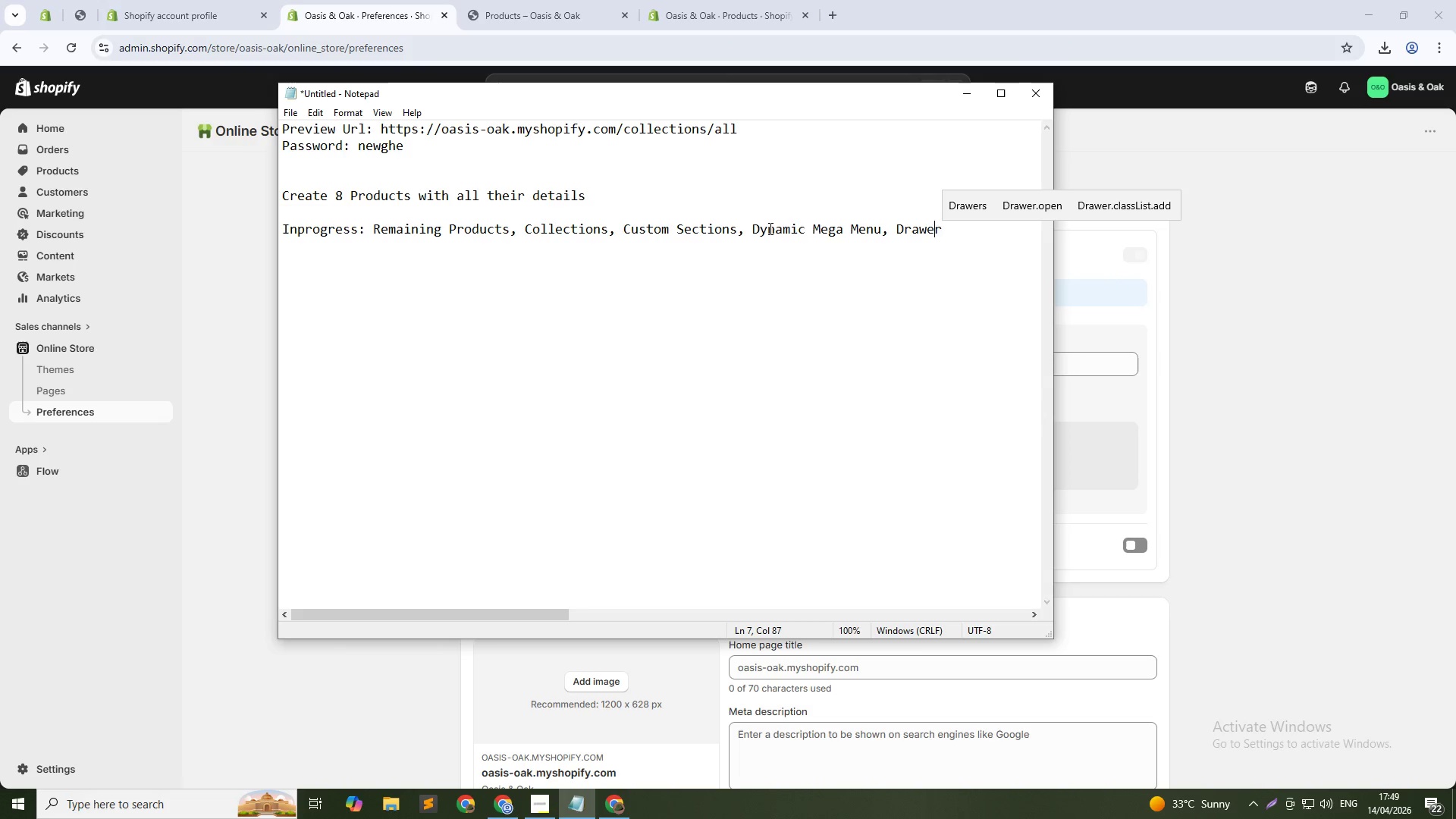 
key(ArrowRight)
 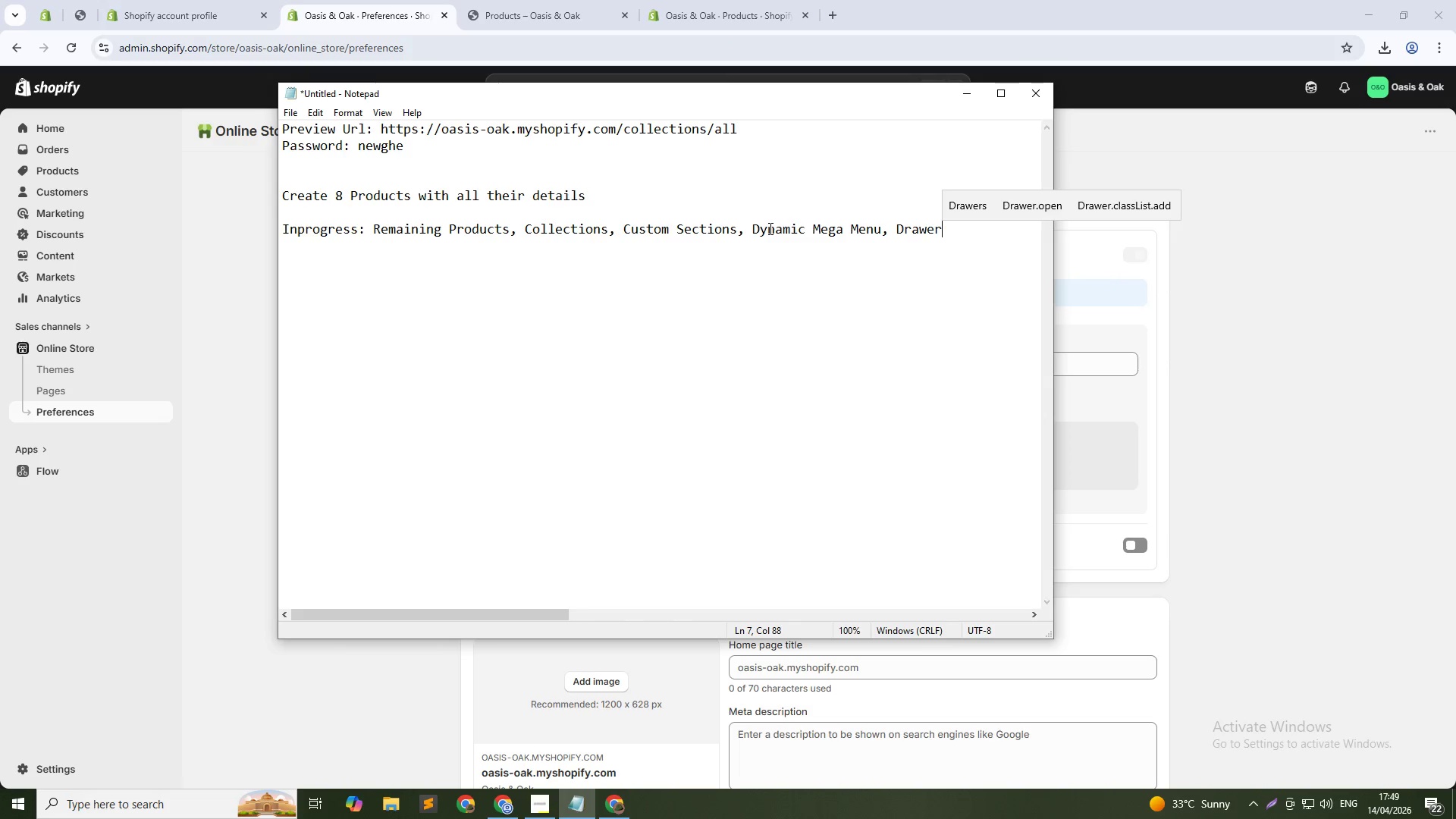 
key(ArrowDown)
 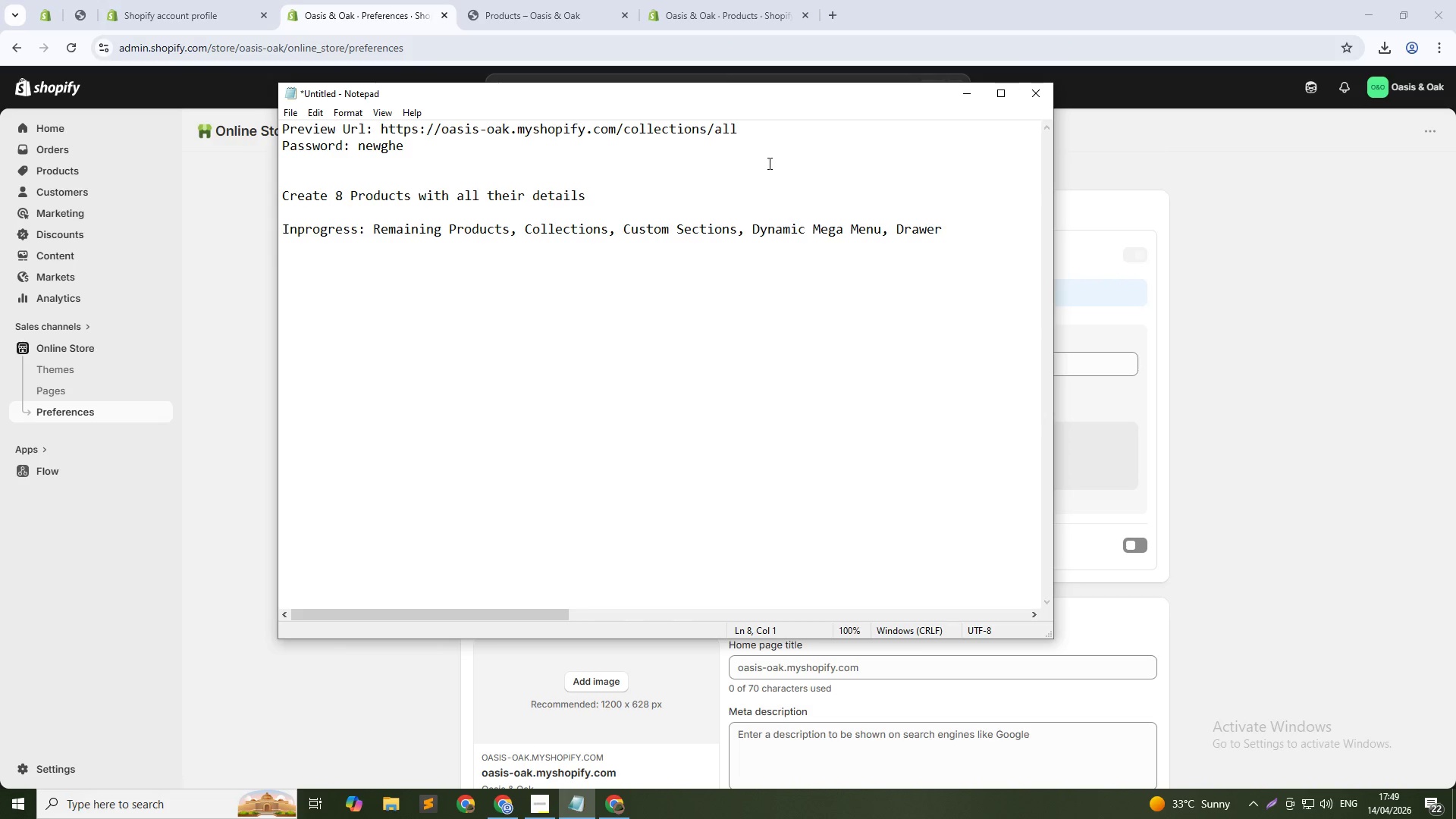 
key(Alt+Tab)
 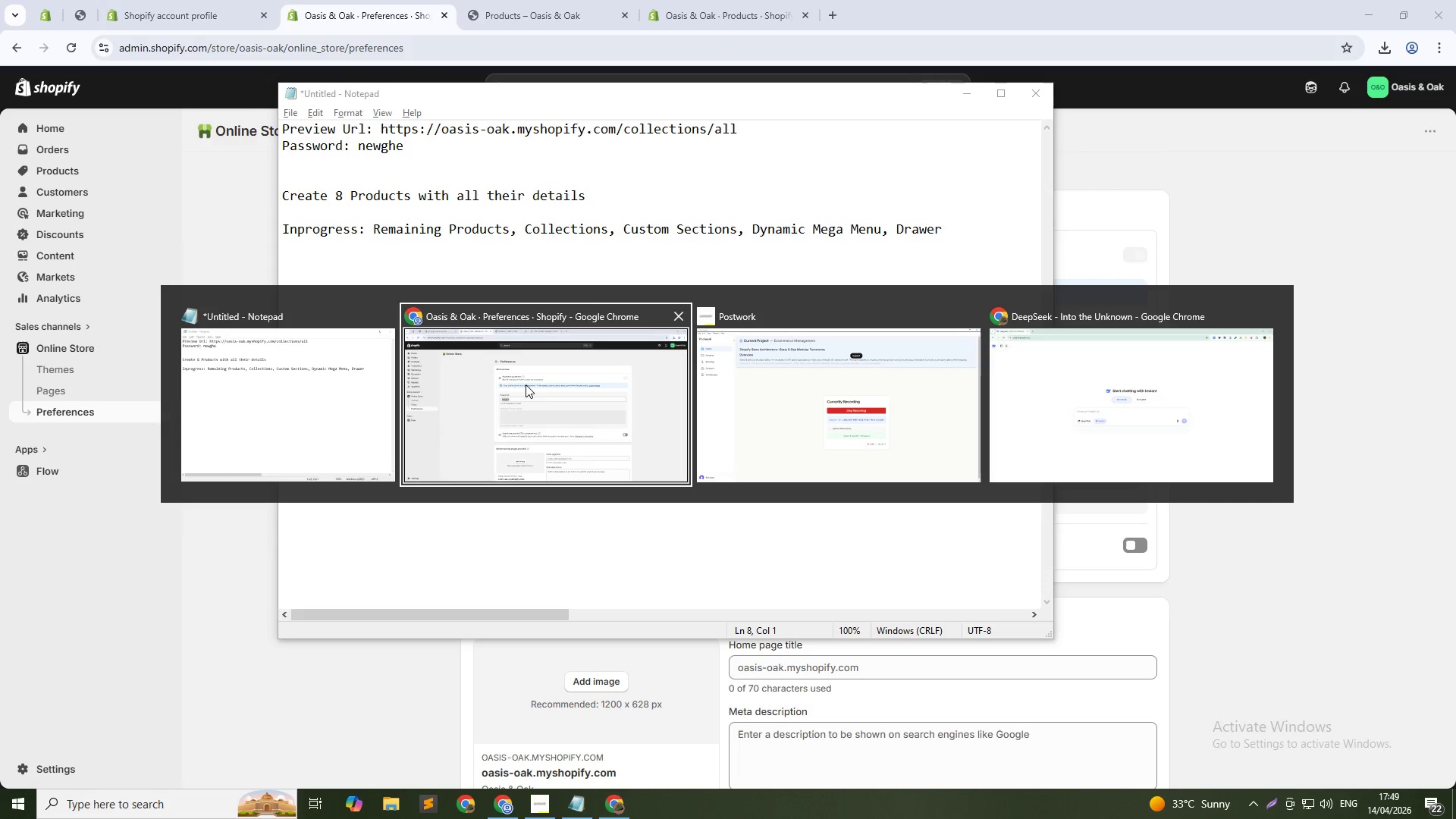 
left_click([526, 384])
 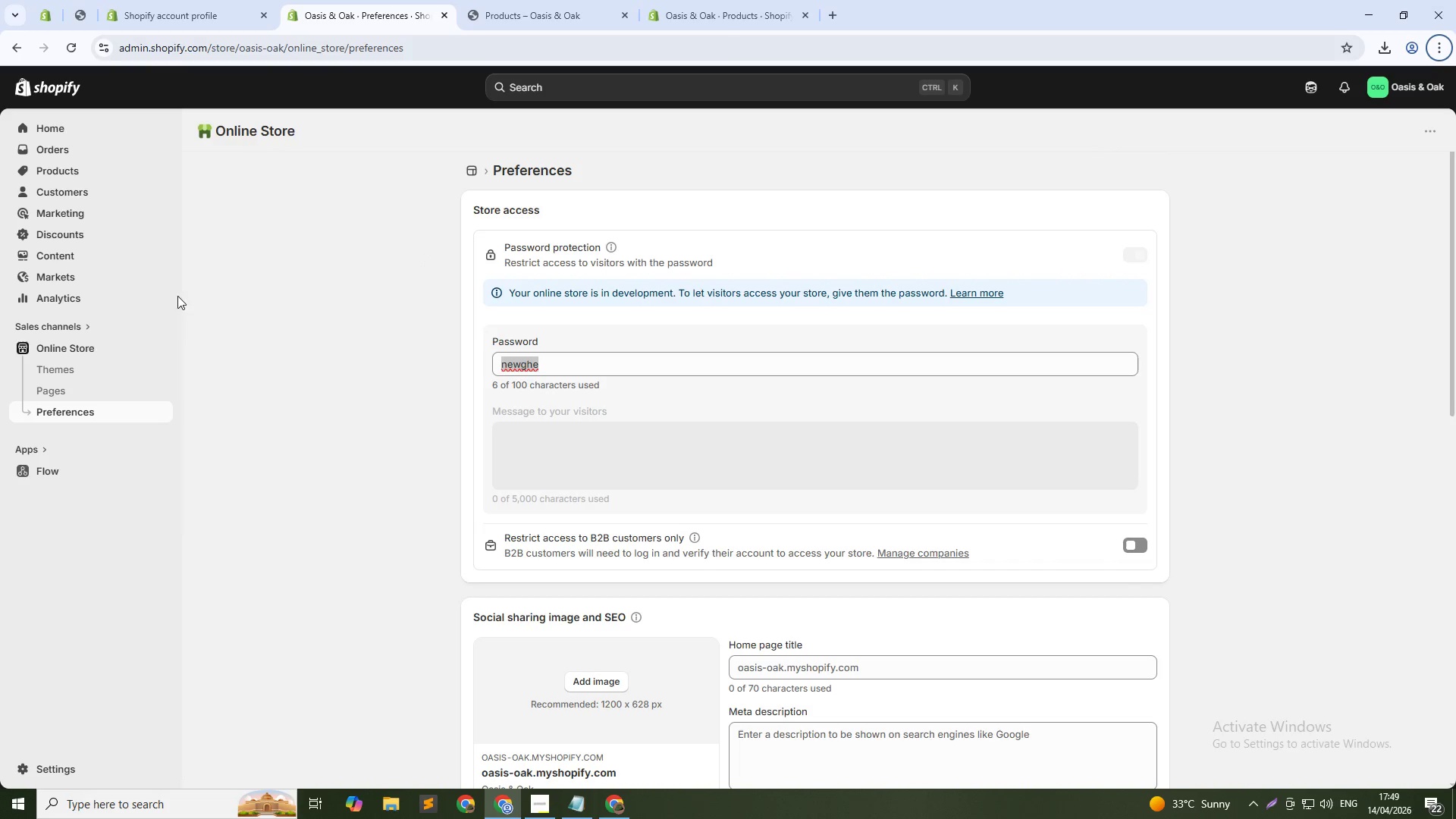 
left_click([73, 368])
 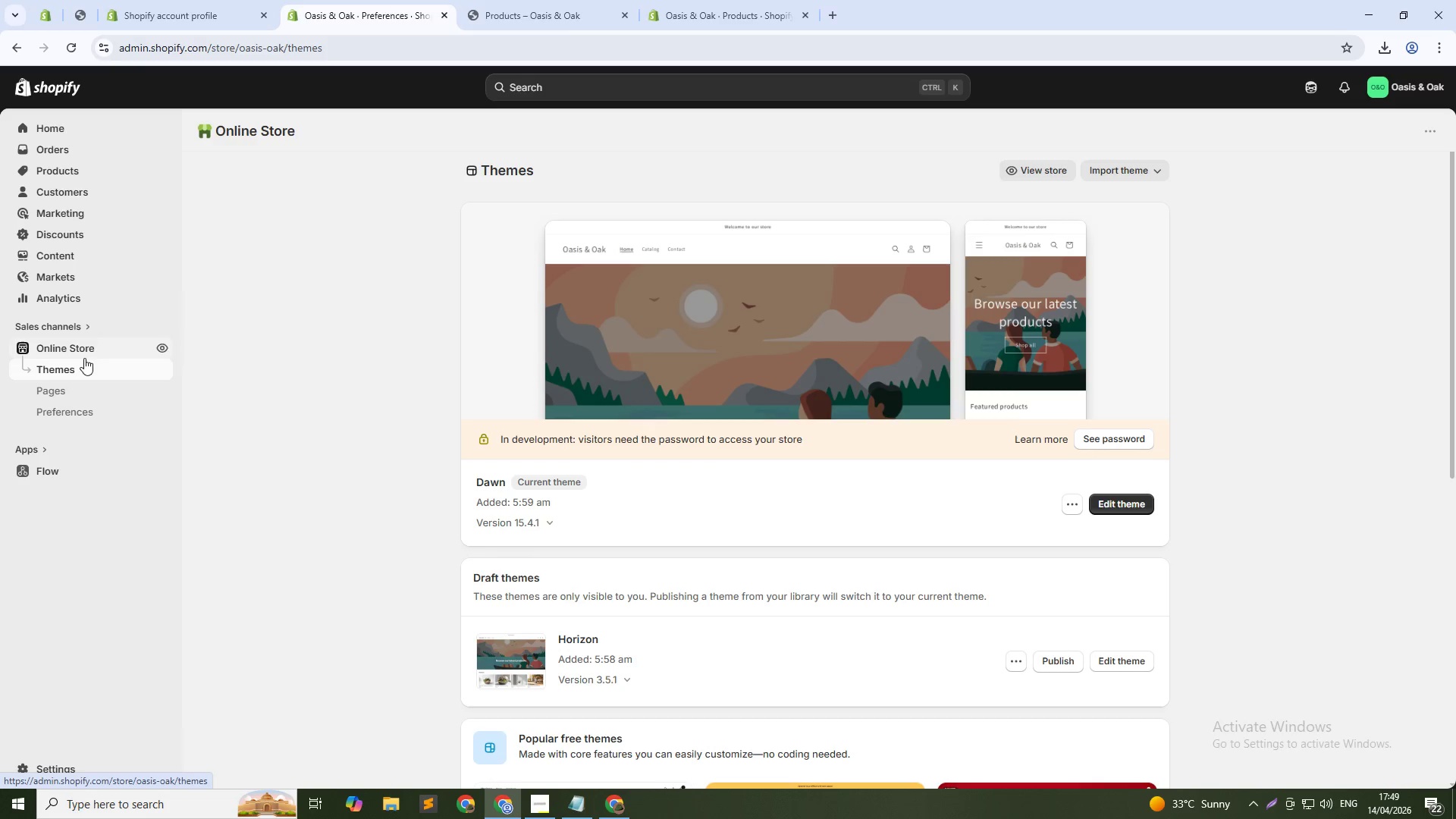 
wait(7.19)
 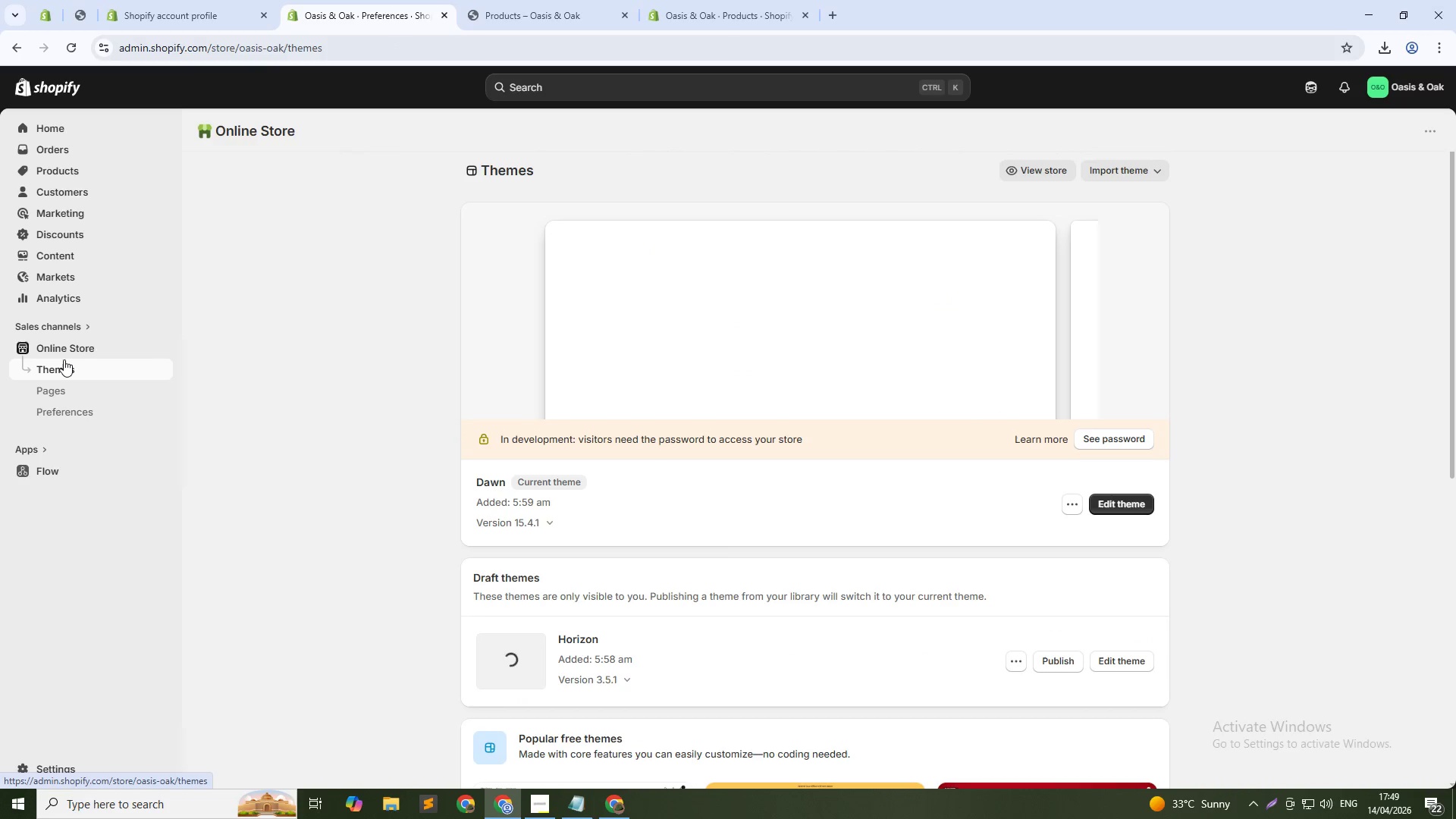 
left_click([704, 0])
 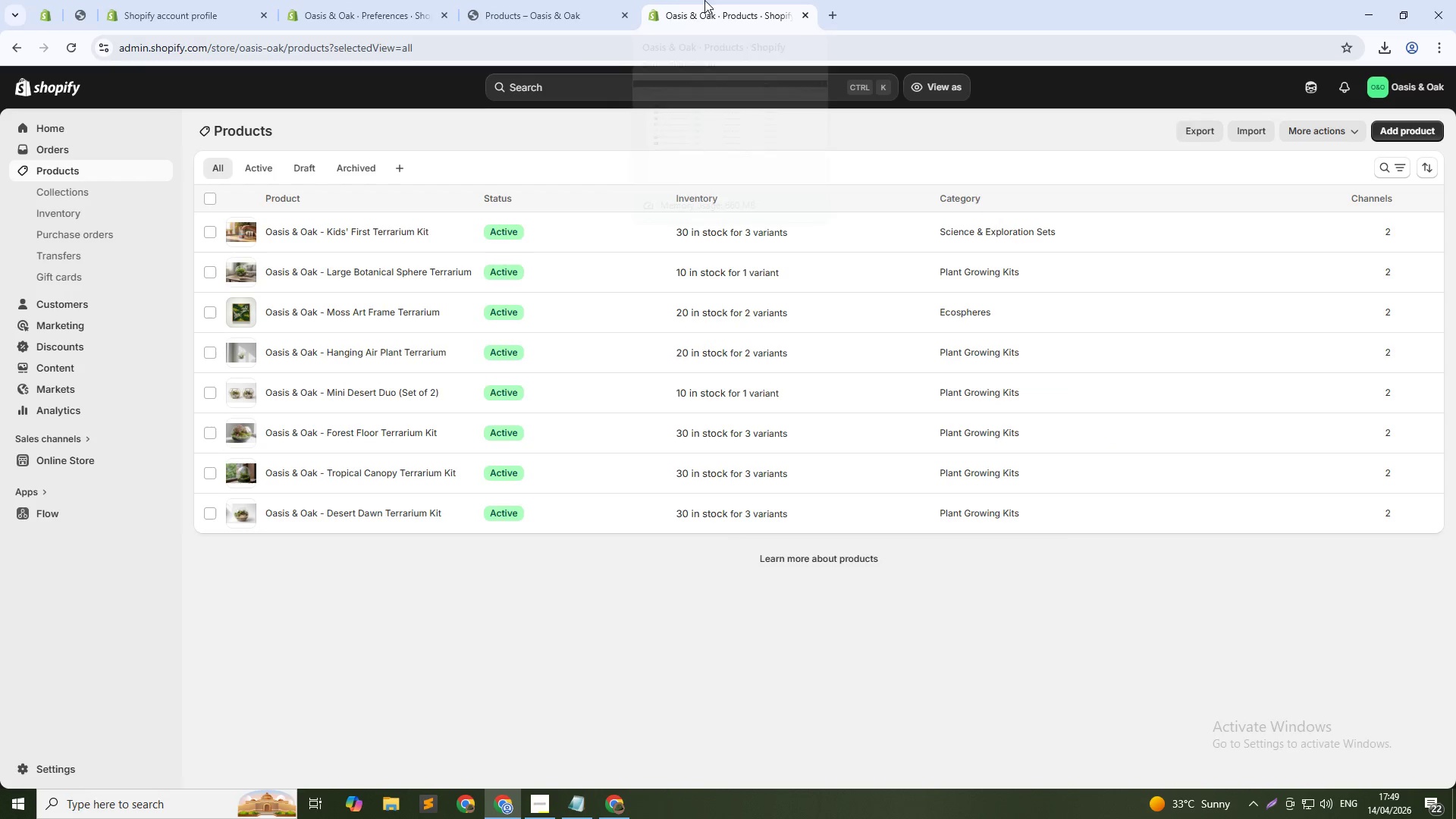 
left_click_drag(start_coordinate=[704, 0], to_coordinate=[550, 0])
 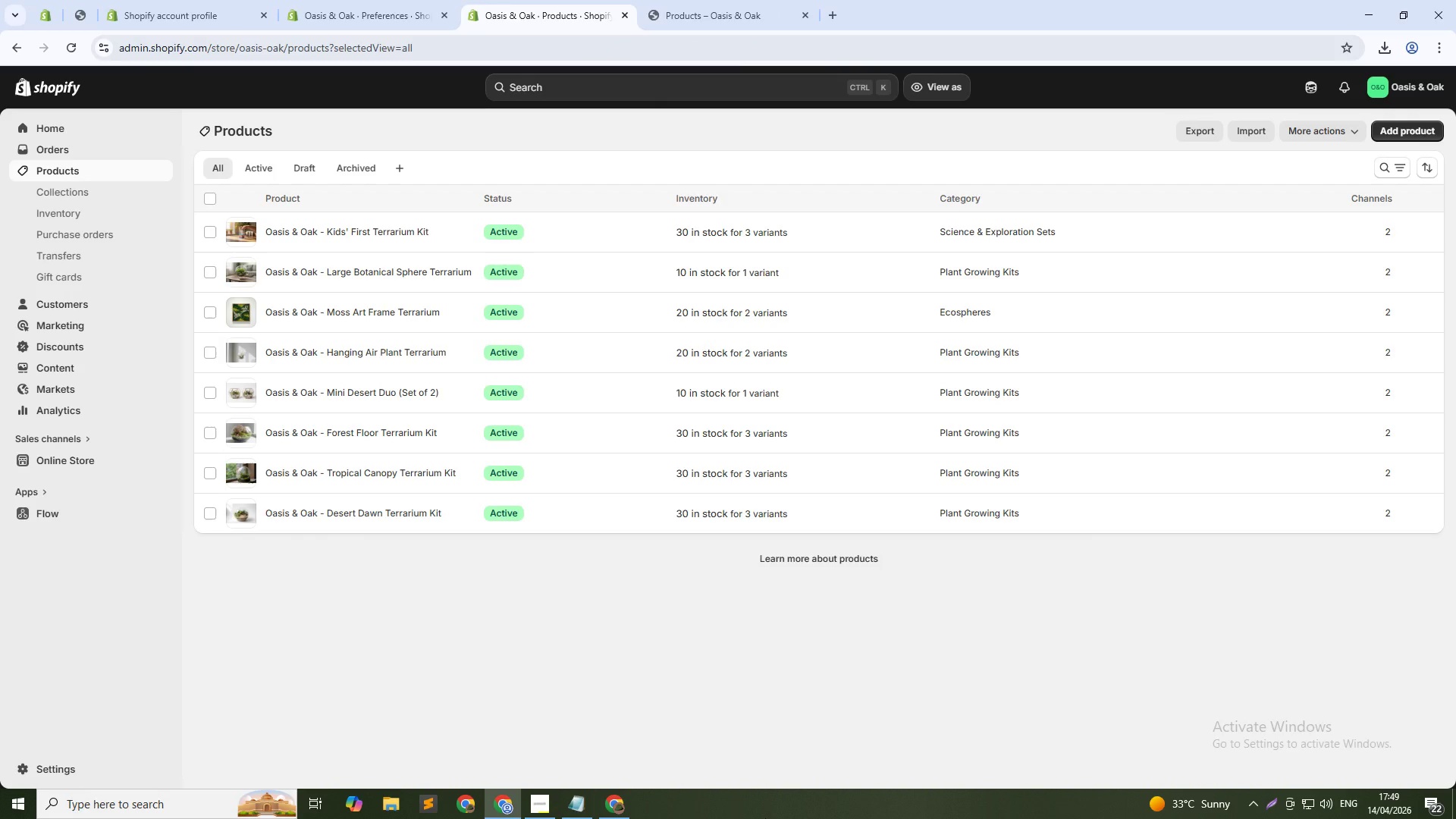 
key(PrintScreen)
 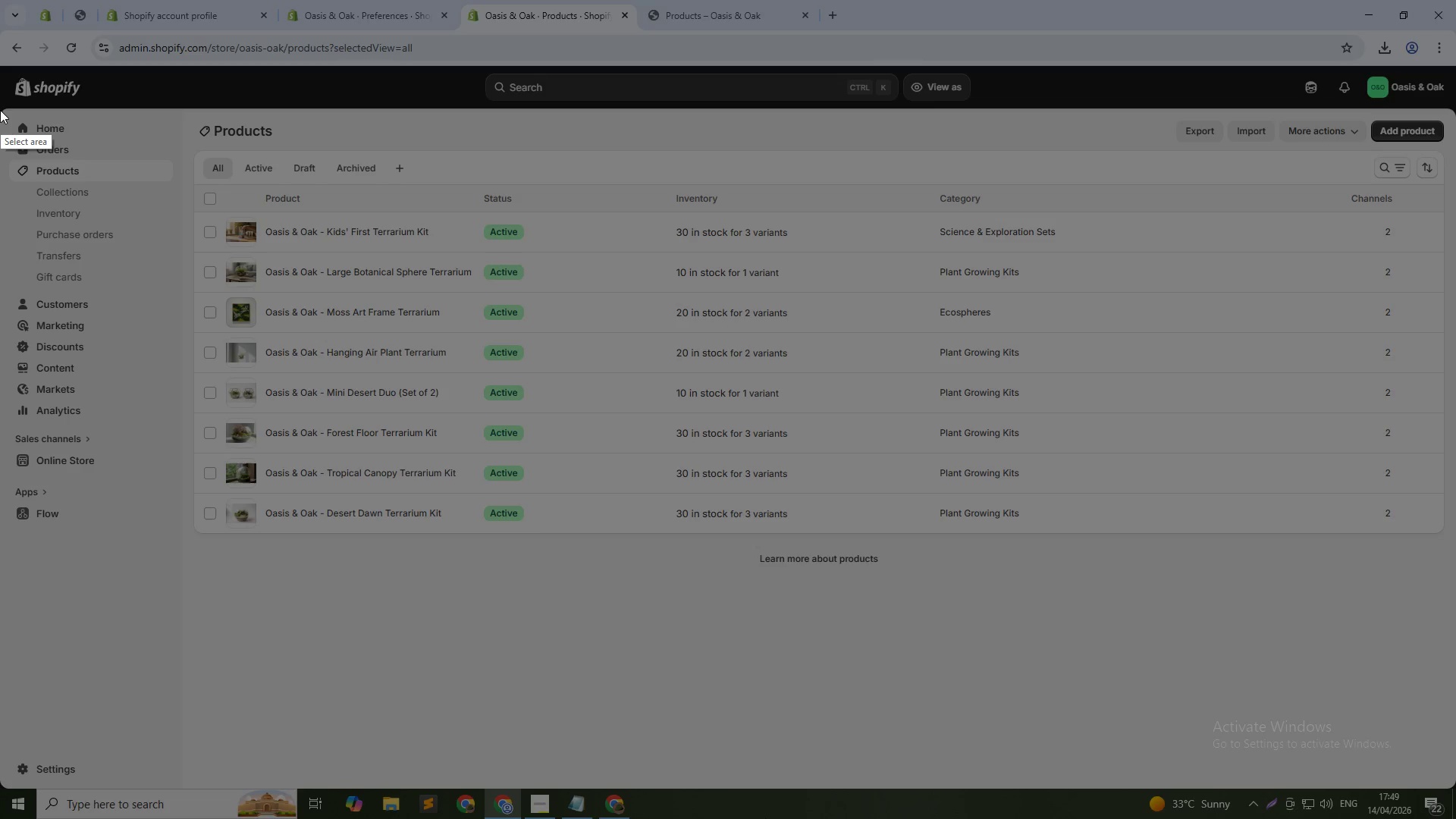 
left_click_drag(start_coordinate=[0, 109], to_coordinate=[1449, 782])
 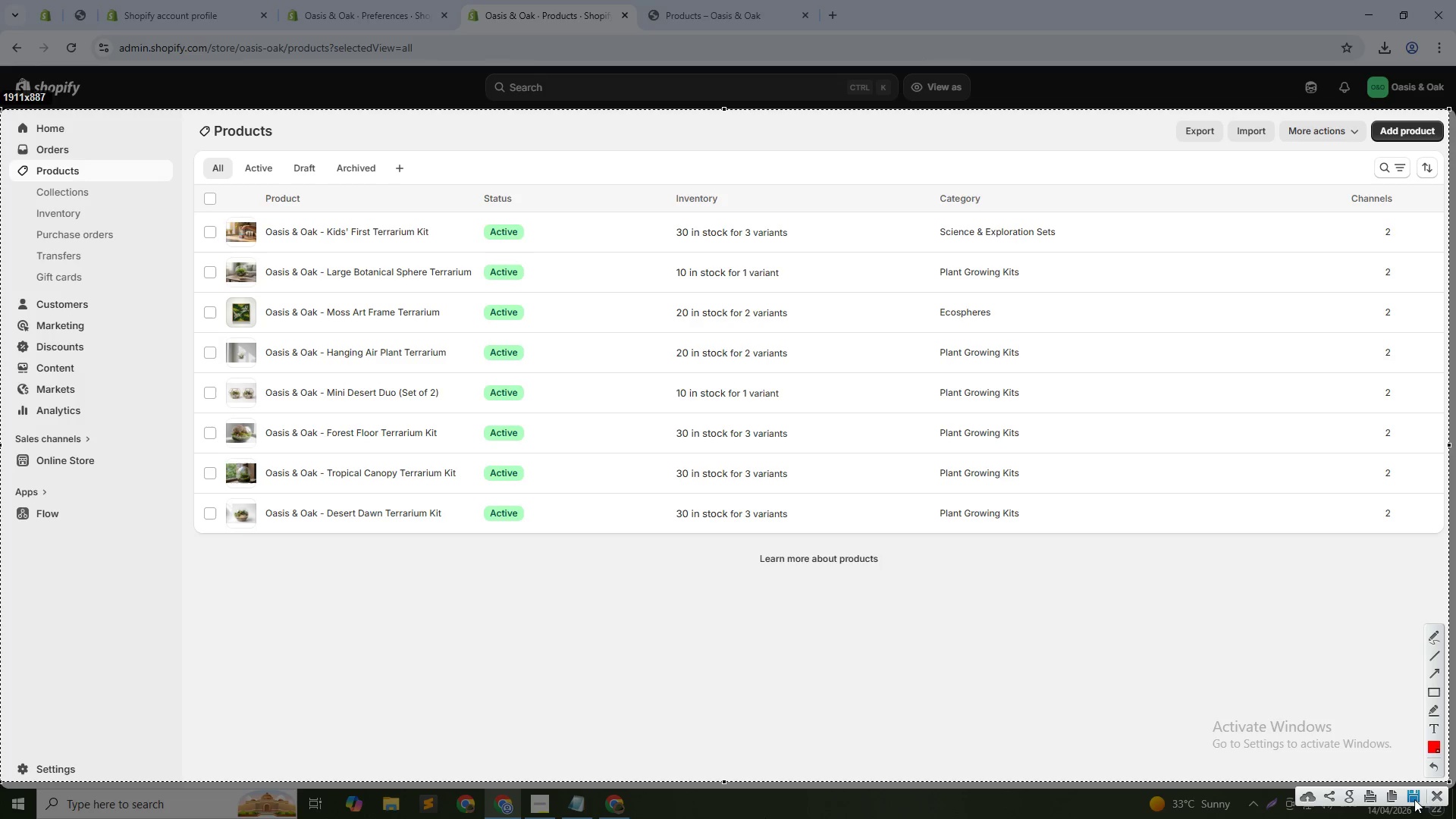 
left_click([1408, 801])
 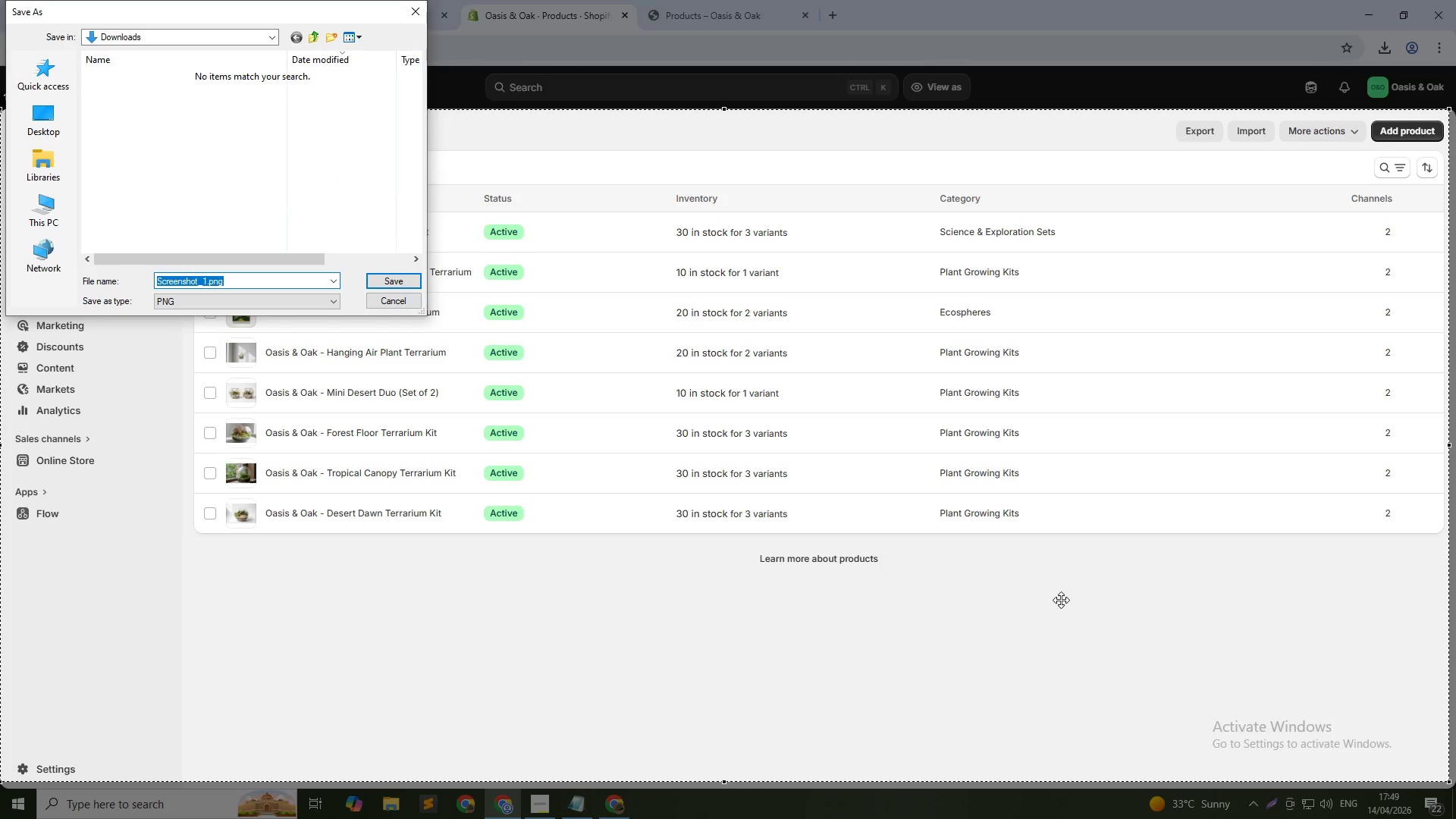 
type(Products)
 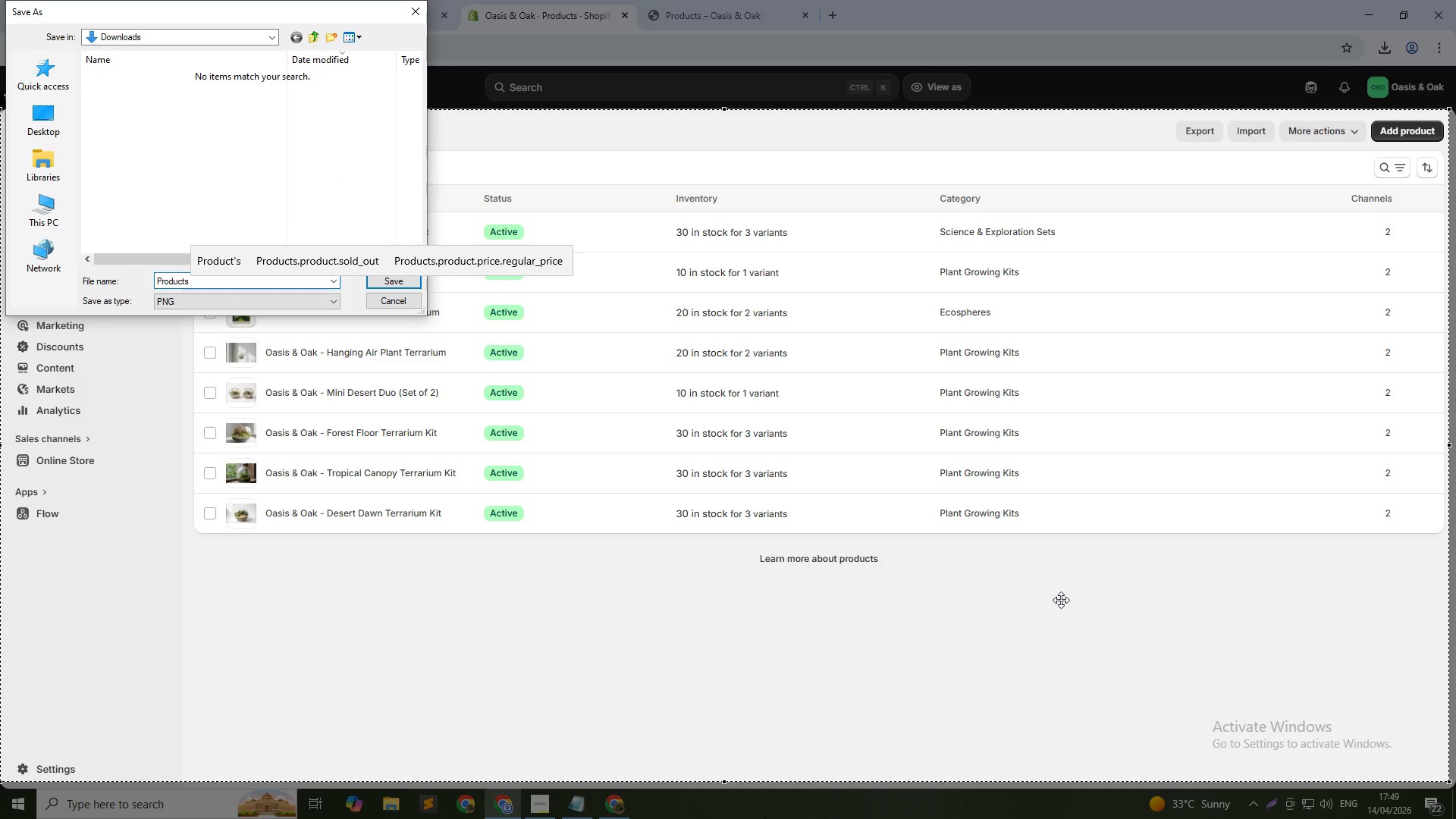 
key(Enter)
 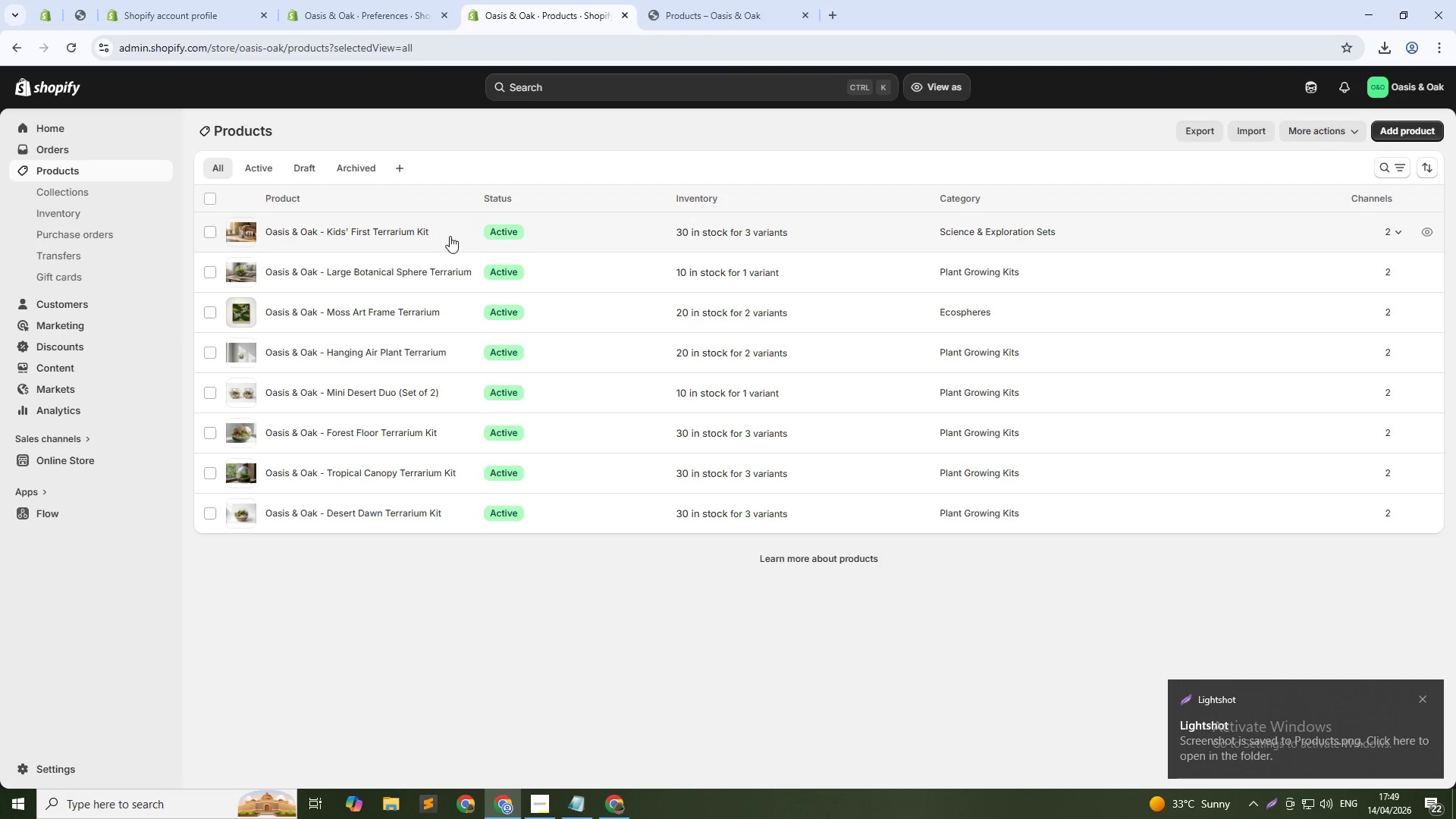 
left_click([421, 228])
 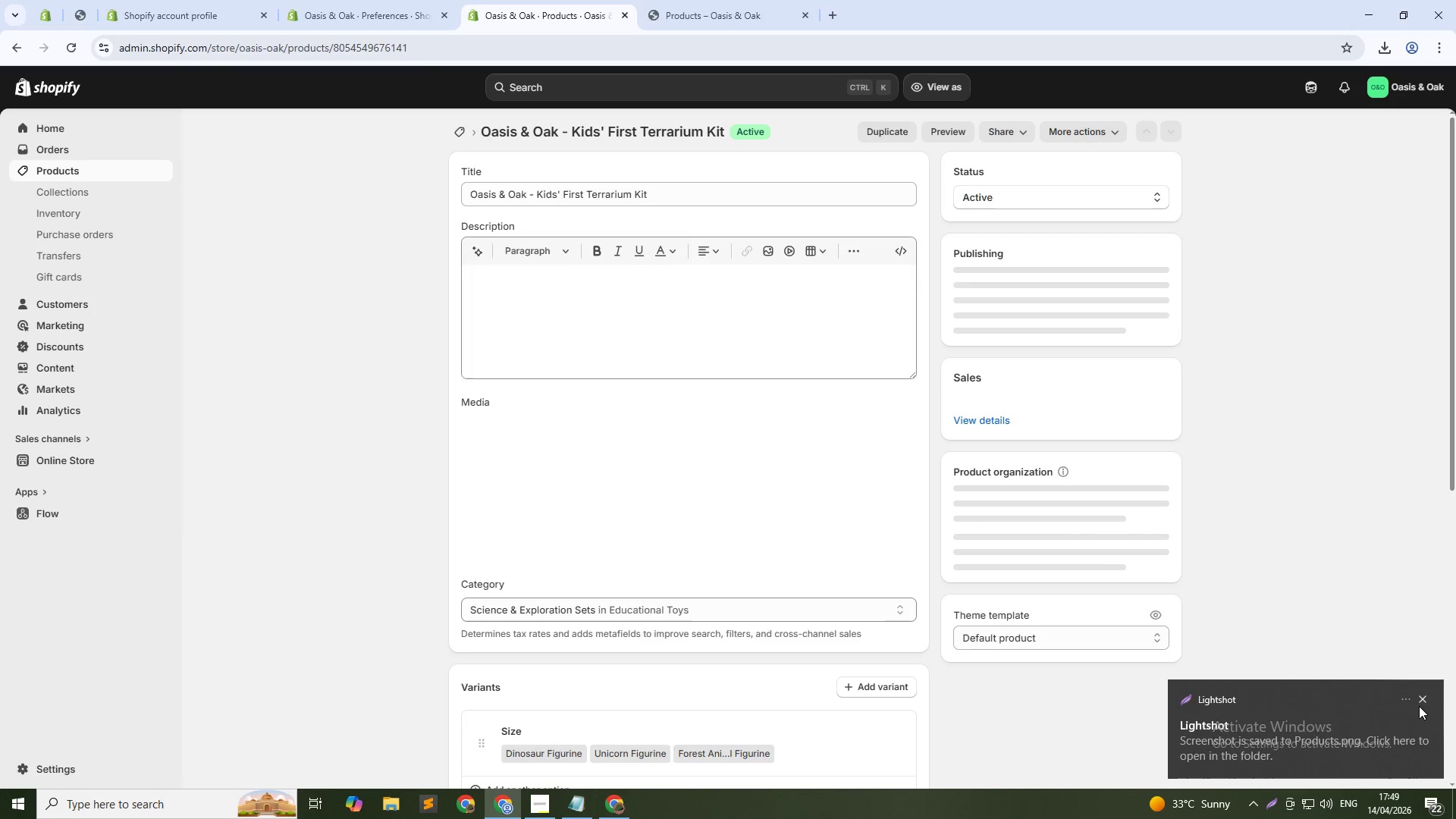 
left_click([1420, 701])
 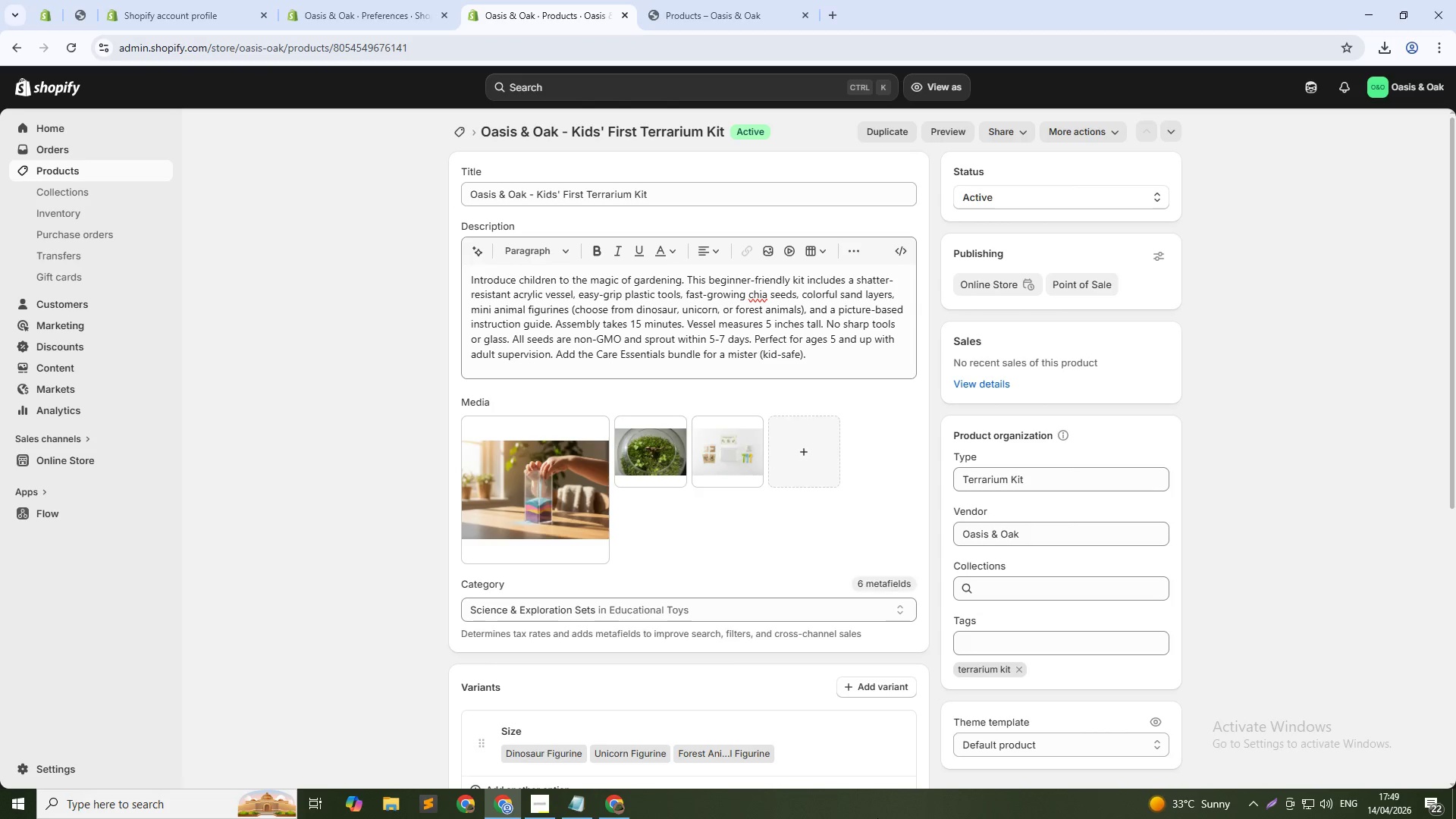 
key(PrintScreen)
 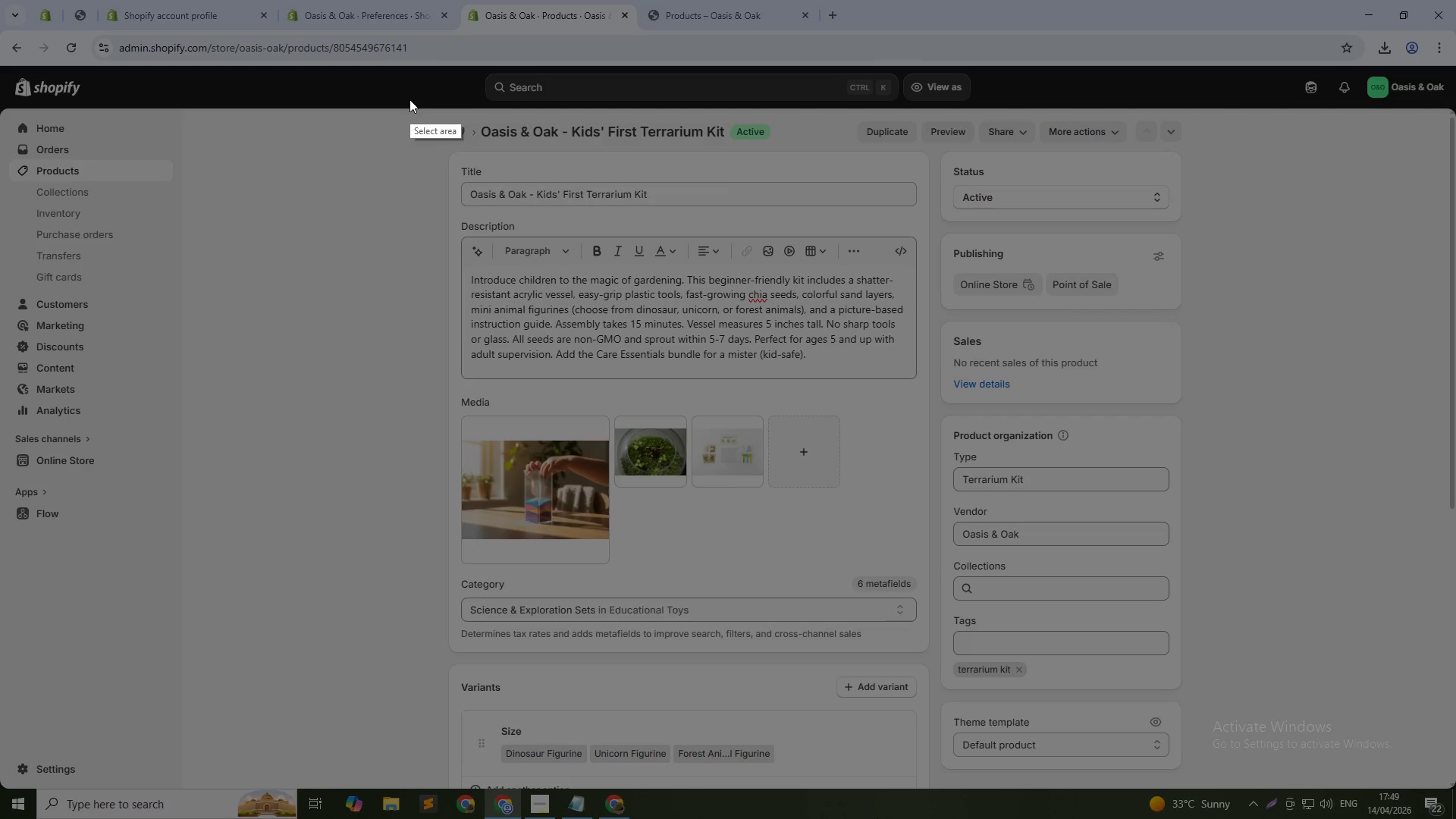 
left_click_drag(start_coordinate=[394, 114], to_coordinate=[1288, 786])
 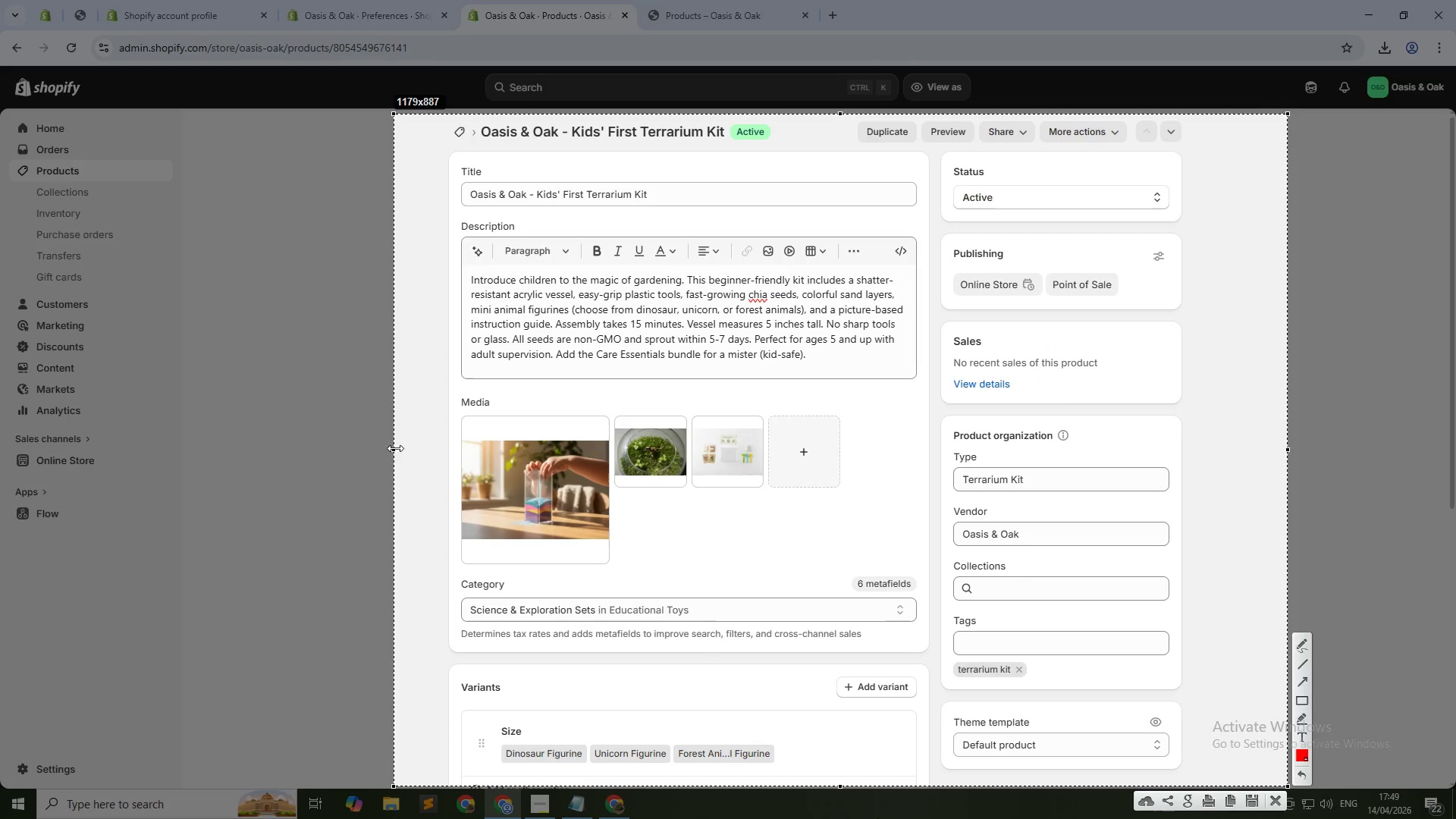 
left_click([391, 450])
 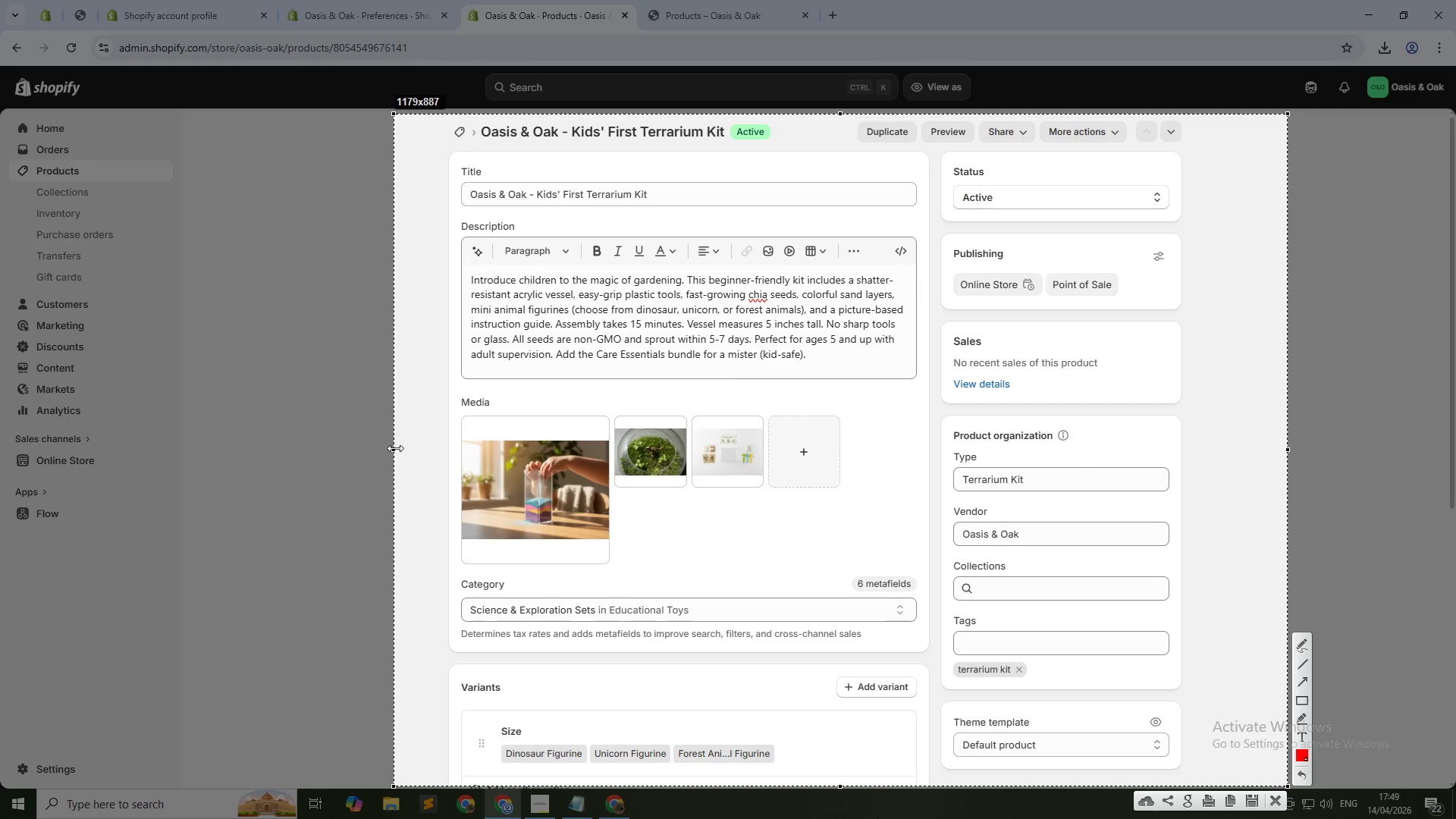 
left_click_drag(start_coordinate=[394, 450], to_coordinate=[5, 416])
 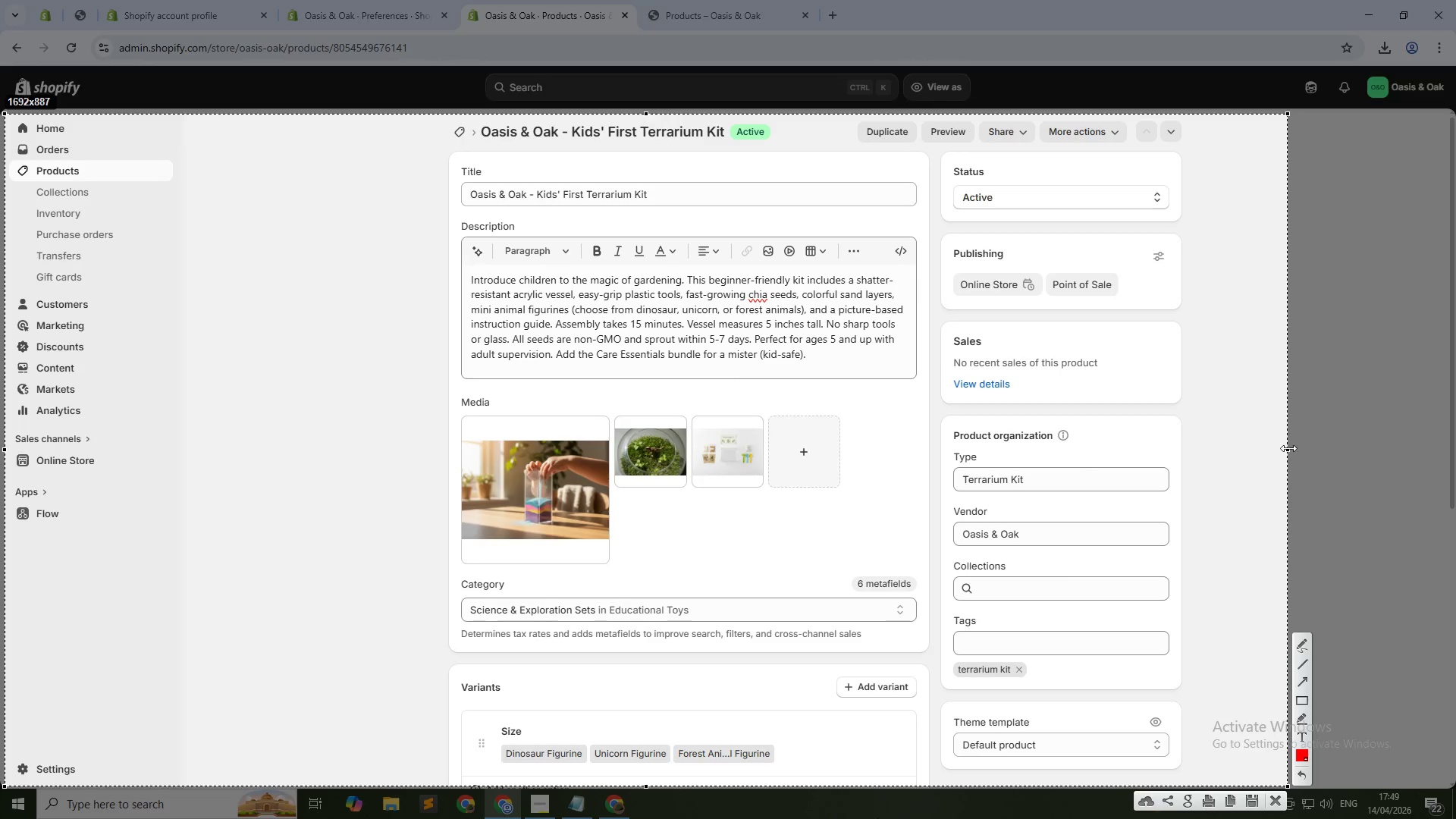 
left_click_drag(start_coordinate=[1287, 448], to_coordinate=[1438, 432])
 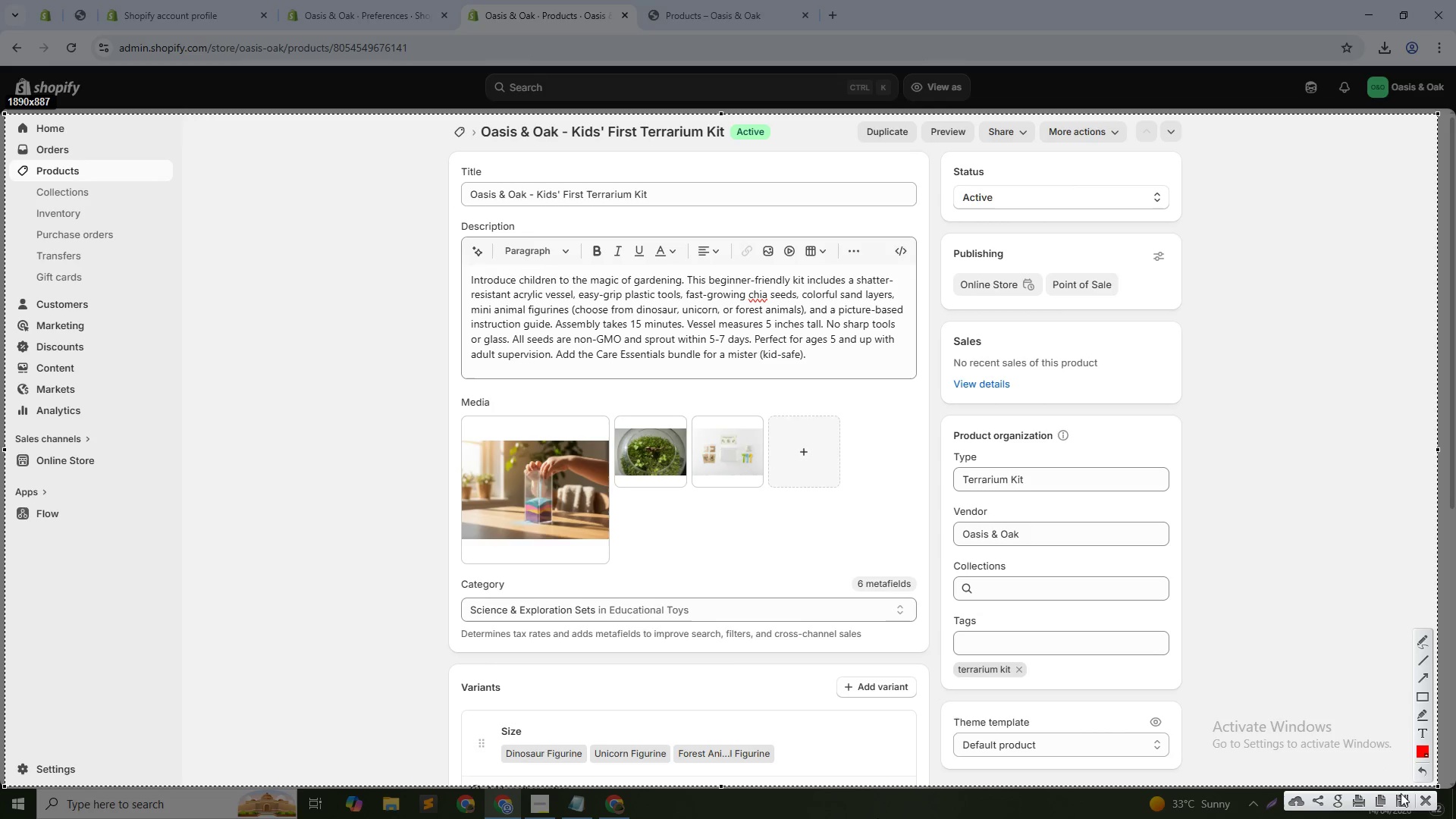 
left_click([1401, 794])
 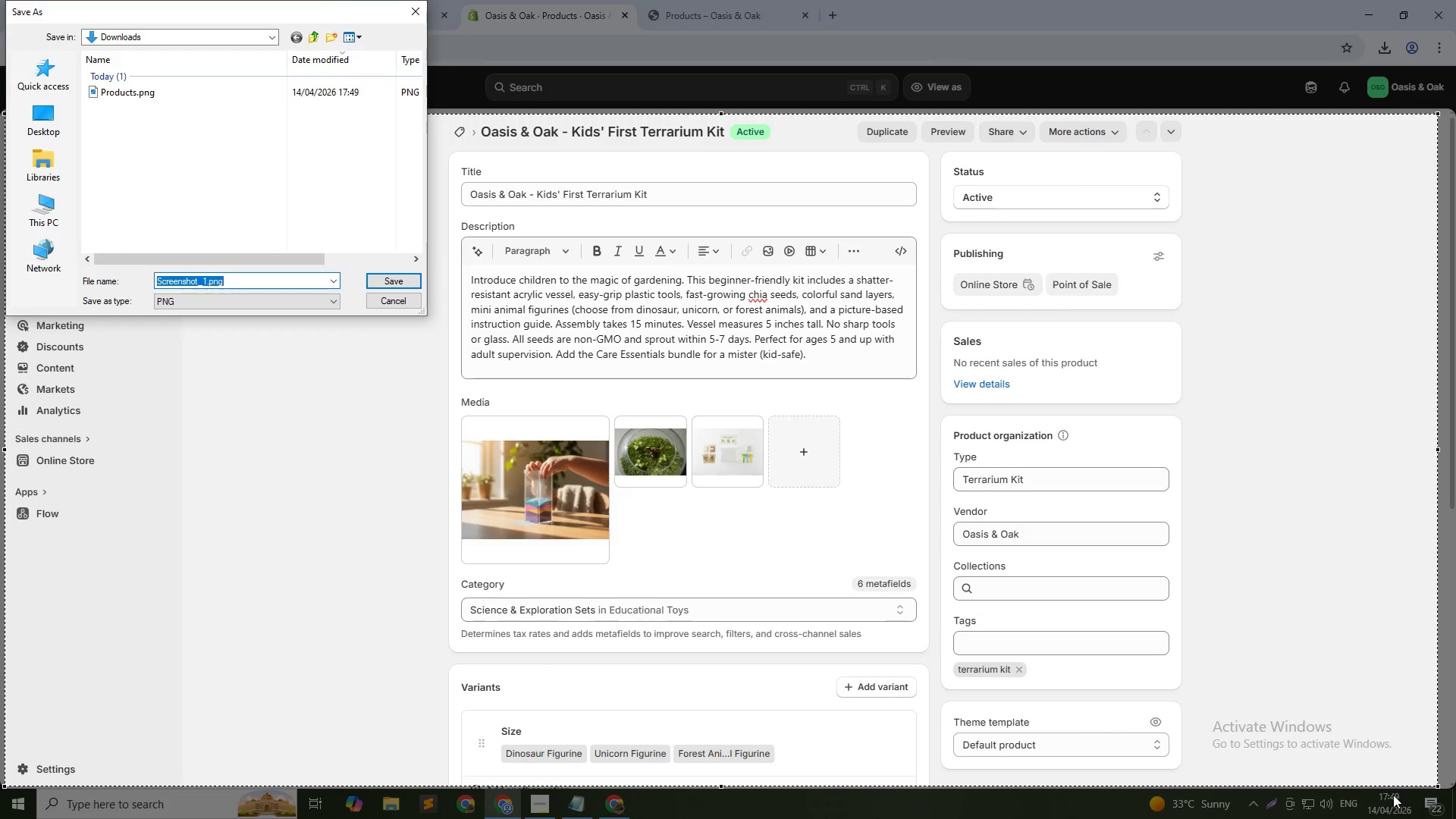 
type(Edit PRodu)
key(Backspace)
key(Backspace)
key(Backspace)
key(Backspace)
type(roduct)
 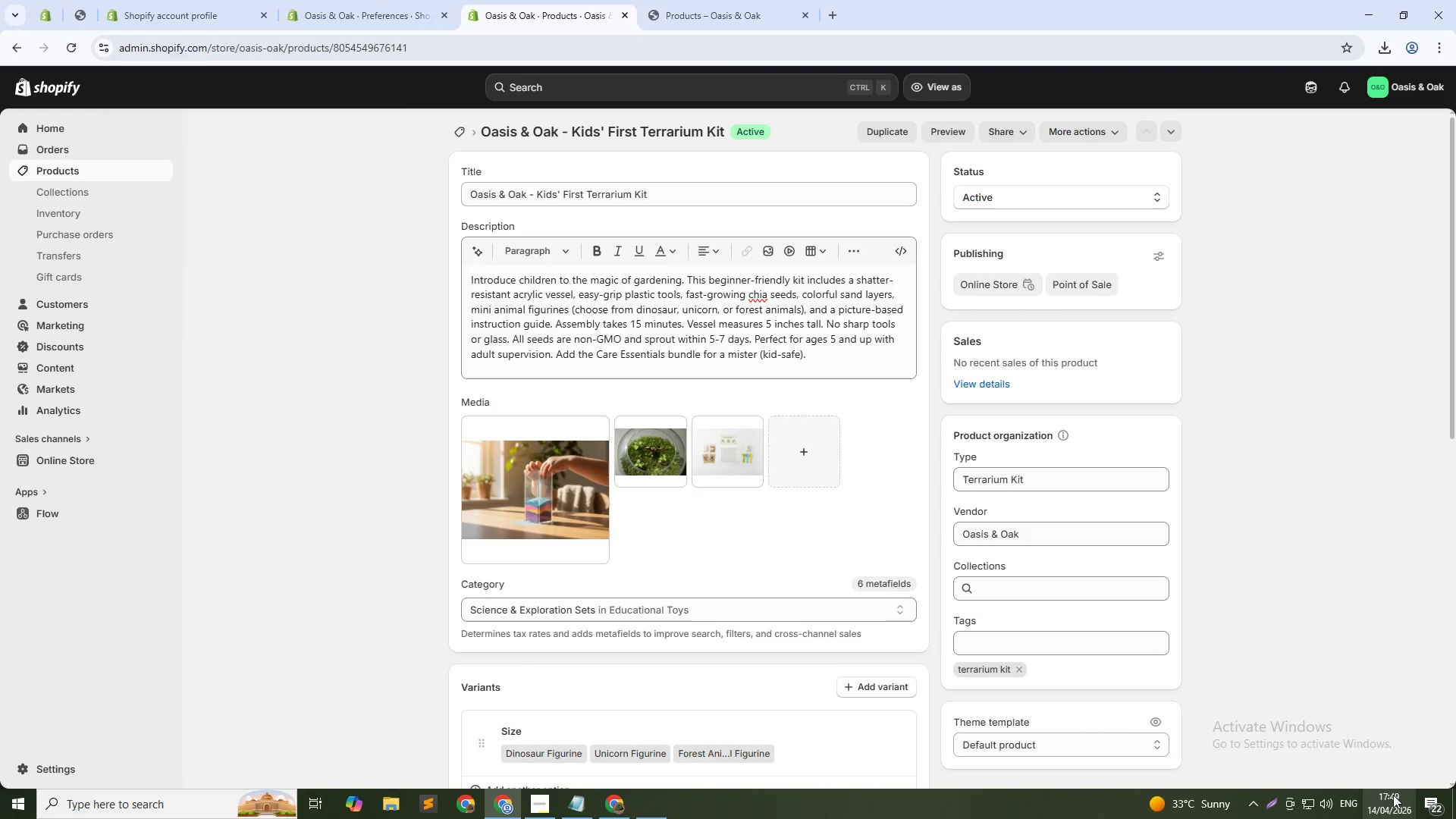 
 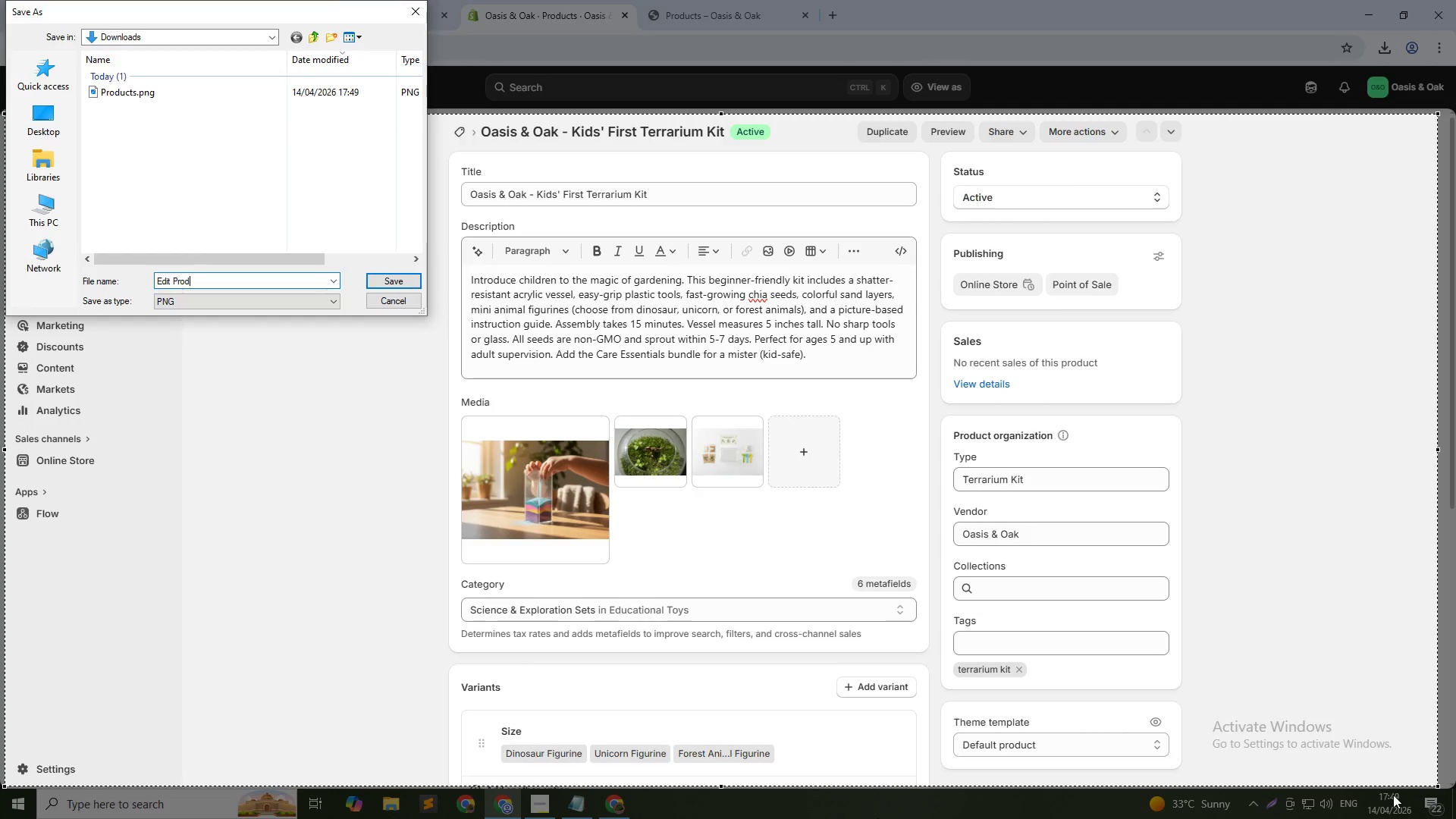 
key(Enter)
 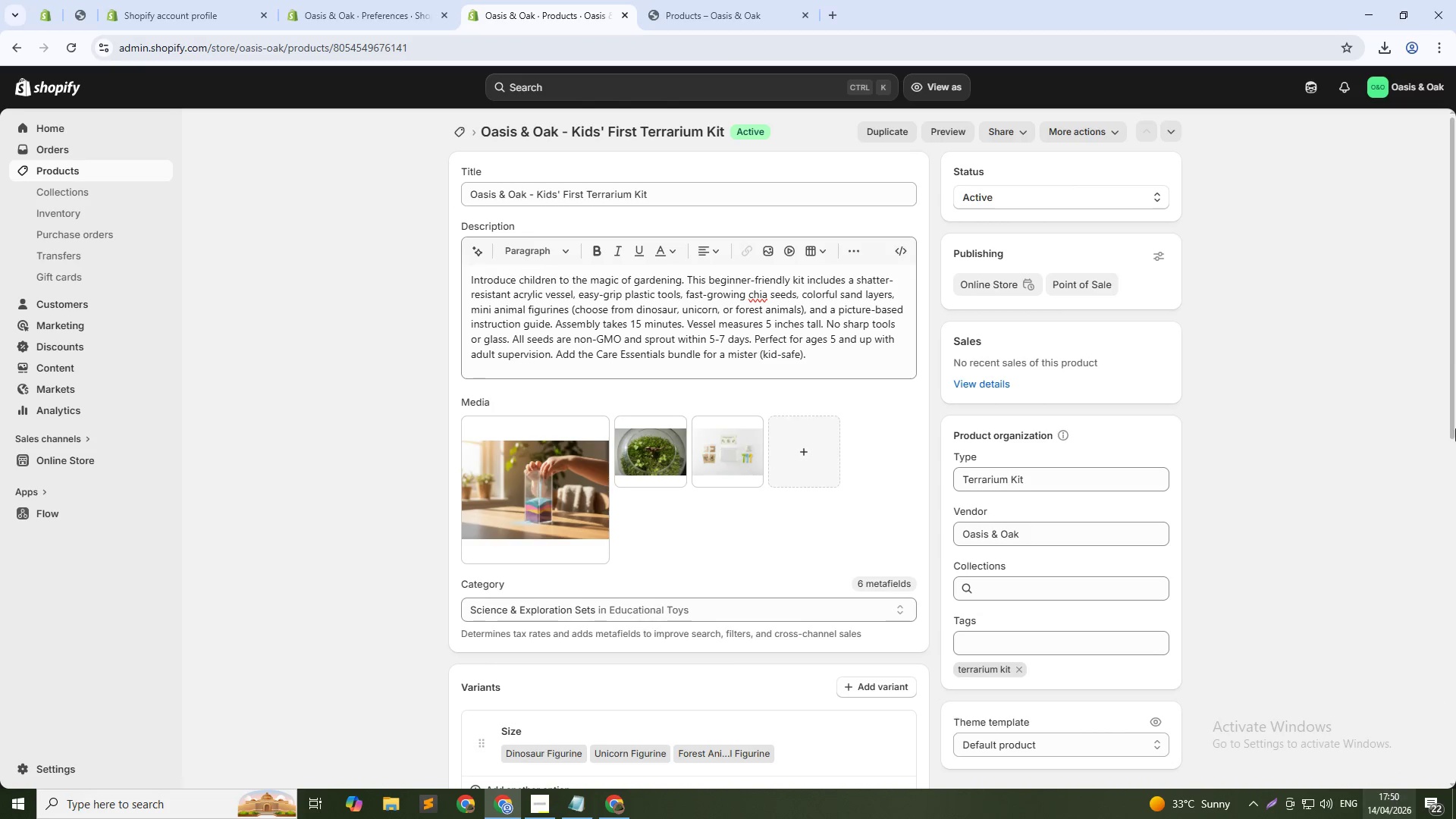 
wait(14.39)
 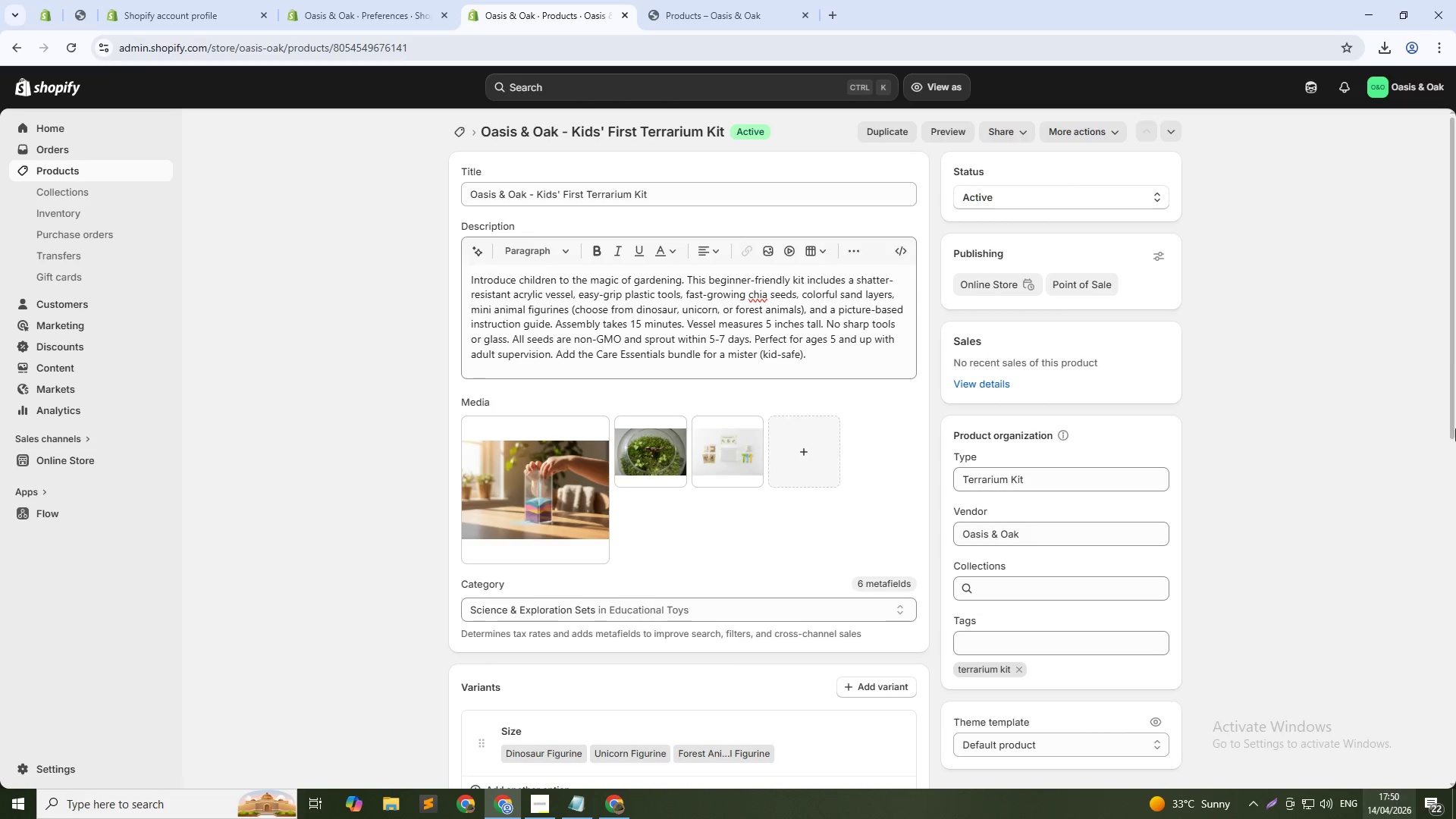 
left_click([652, 1])
 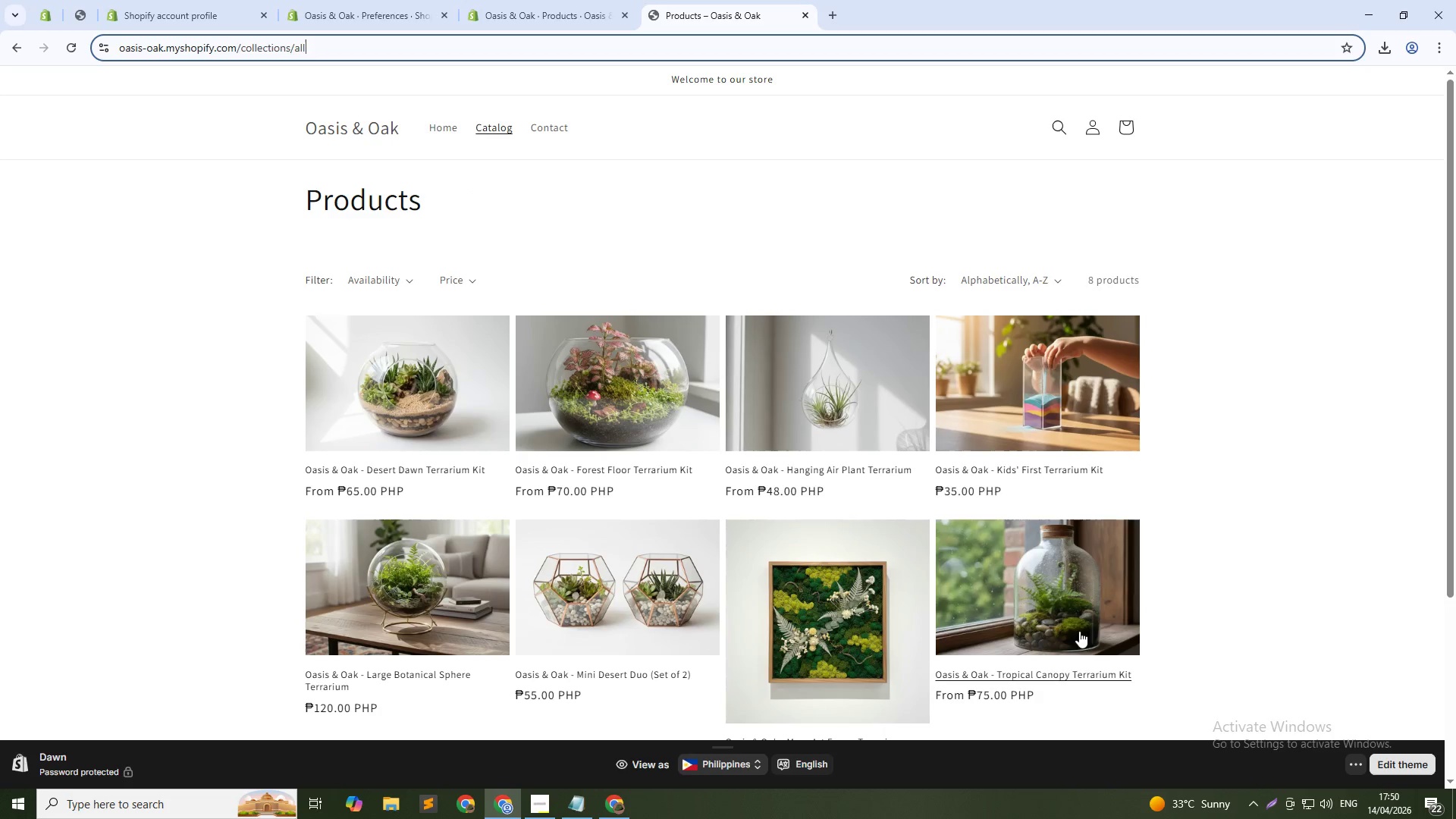 
left_click([937, 818])
 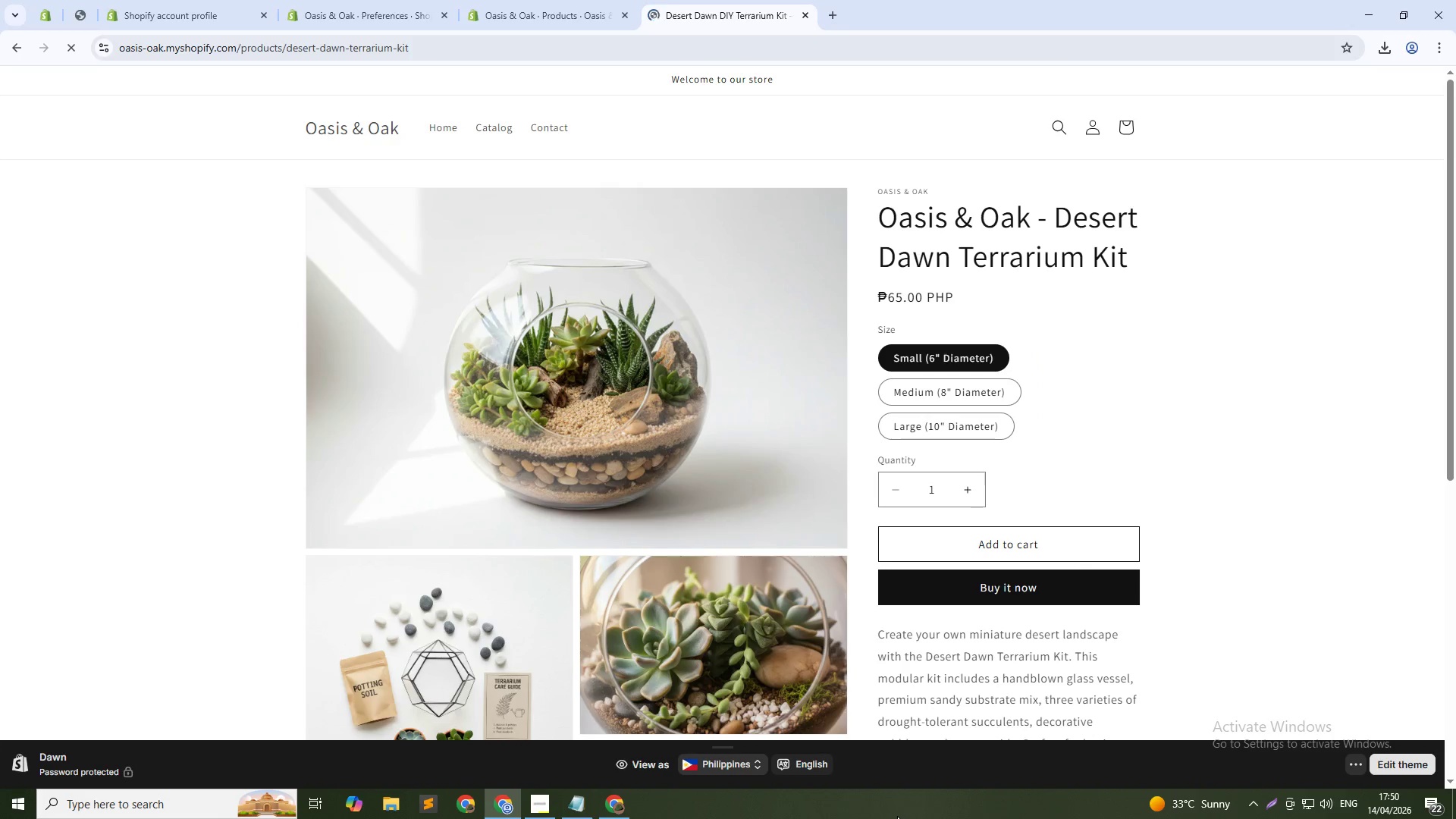 
wait(5.7)
 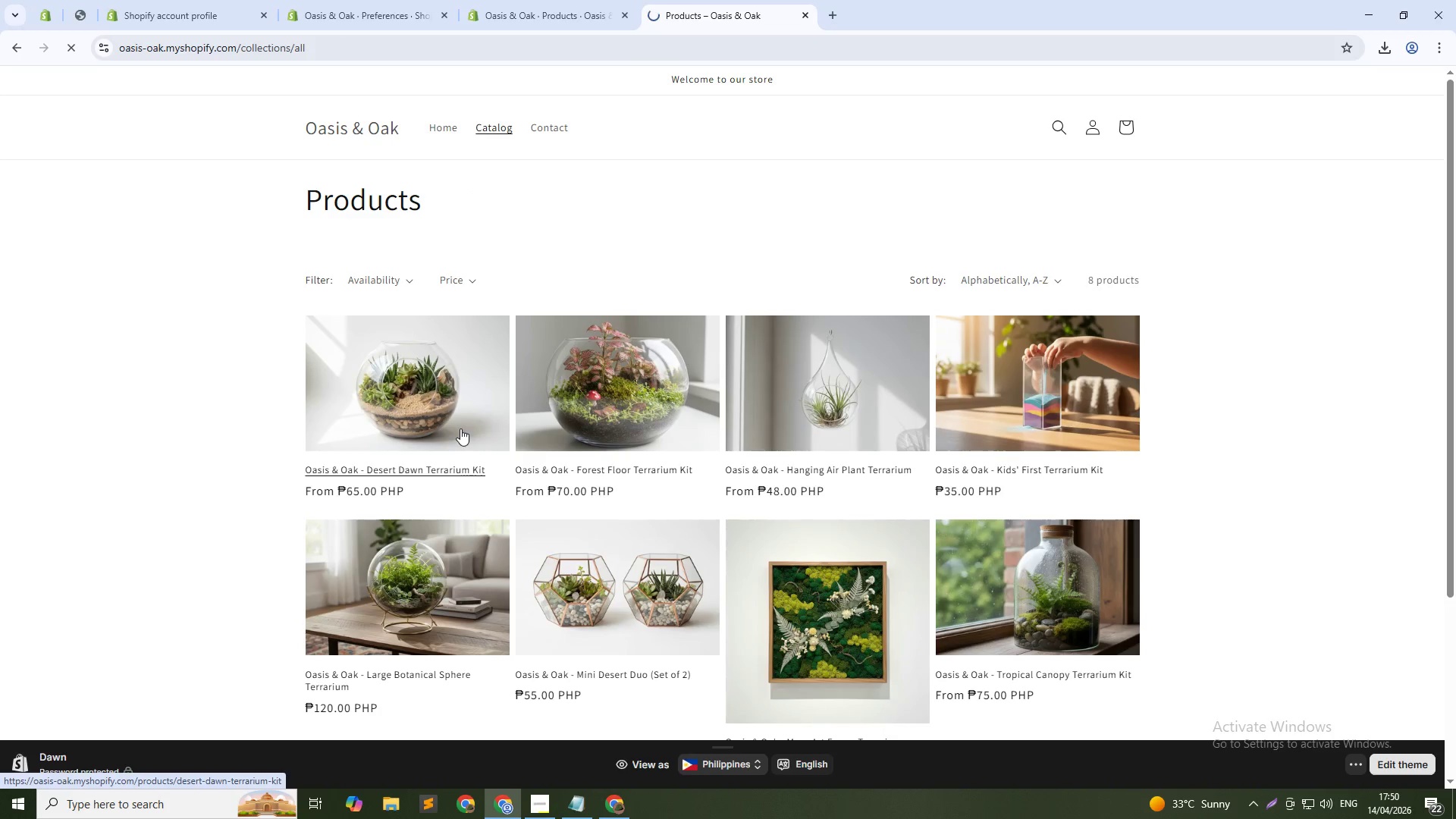 
key(PrintScreen)
 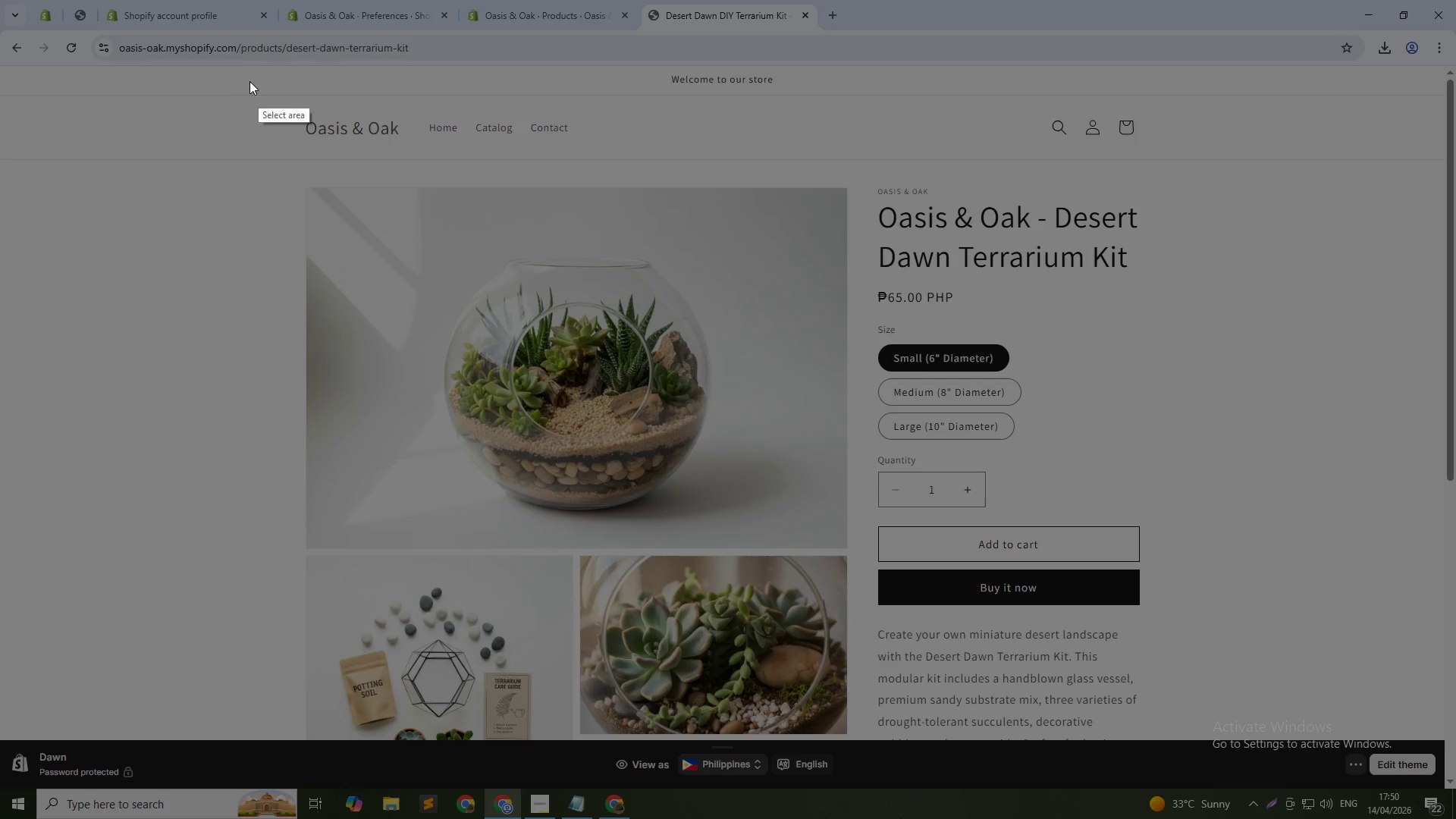 
left_click_drag(start_coordinate=[236, 74], to_coordinate=[1263, 735])
 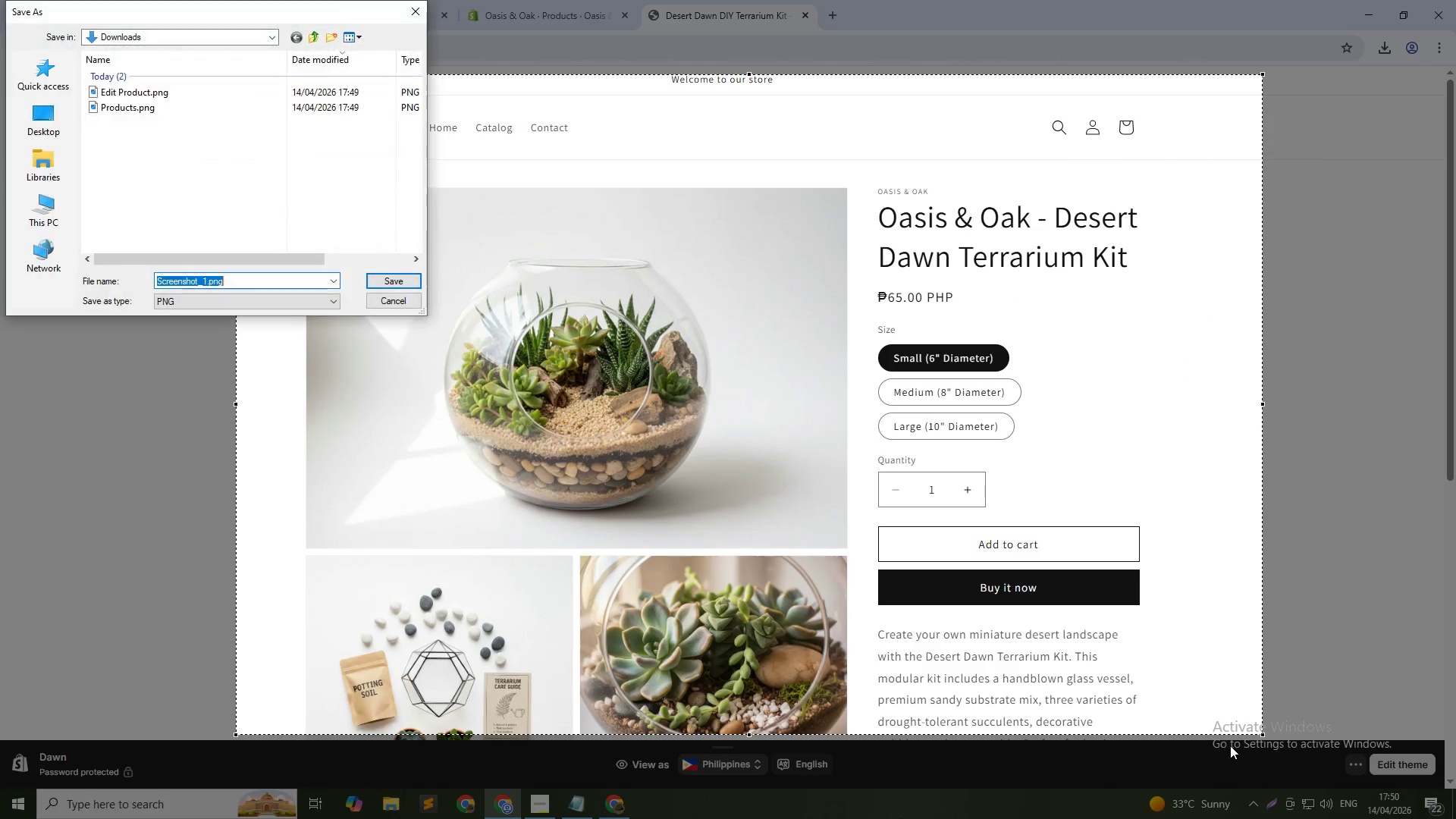 
type(Front View PDP pa)
key(Backspace)
key(Backspace)
type(Page)
 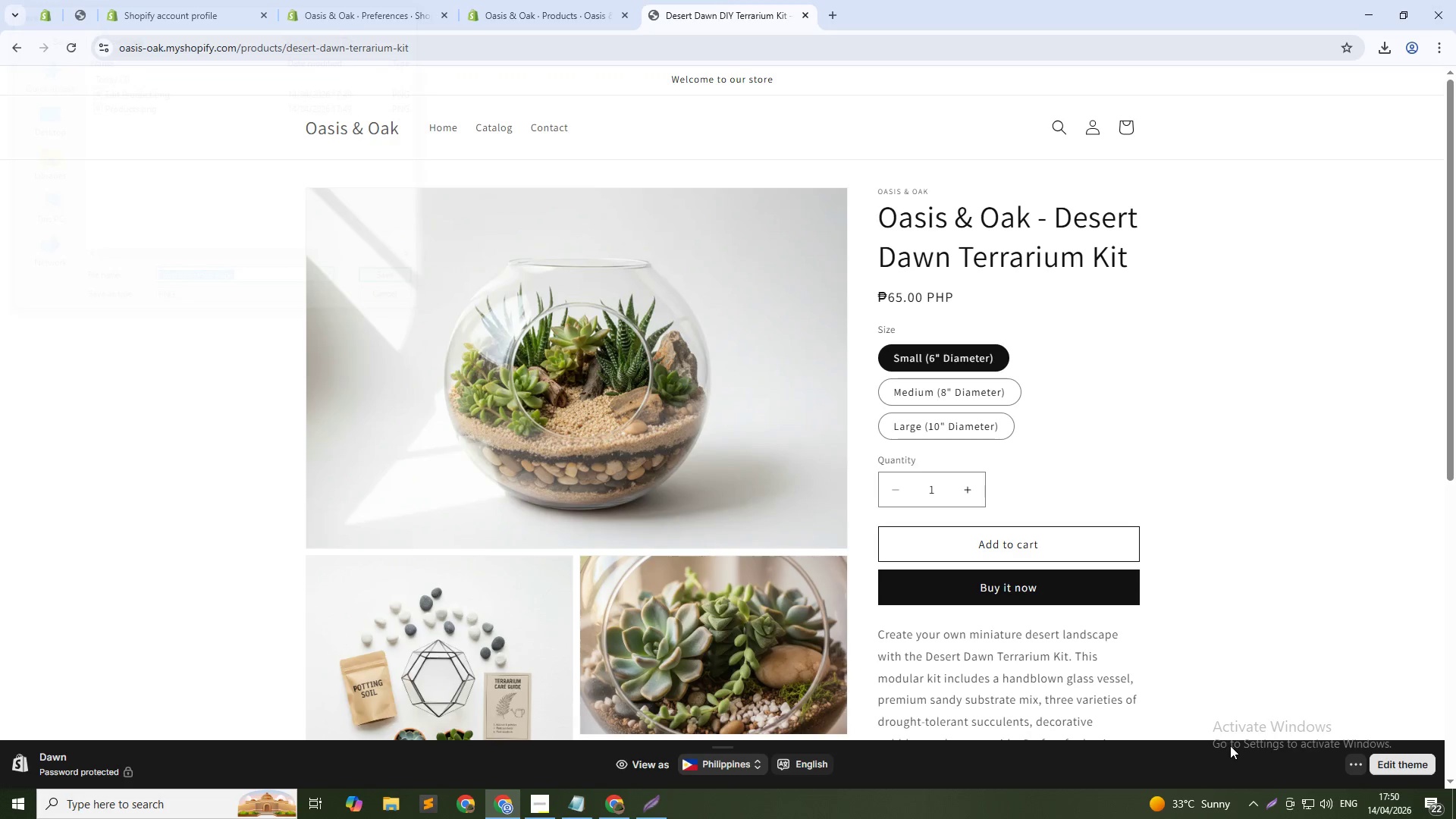 
 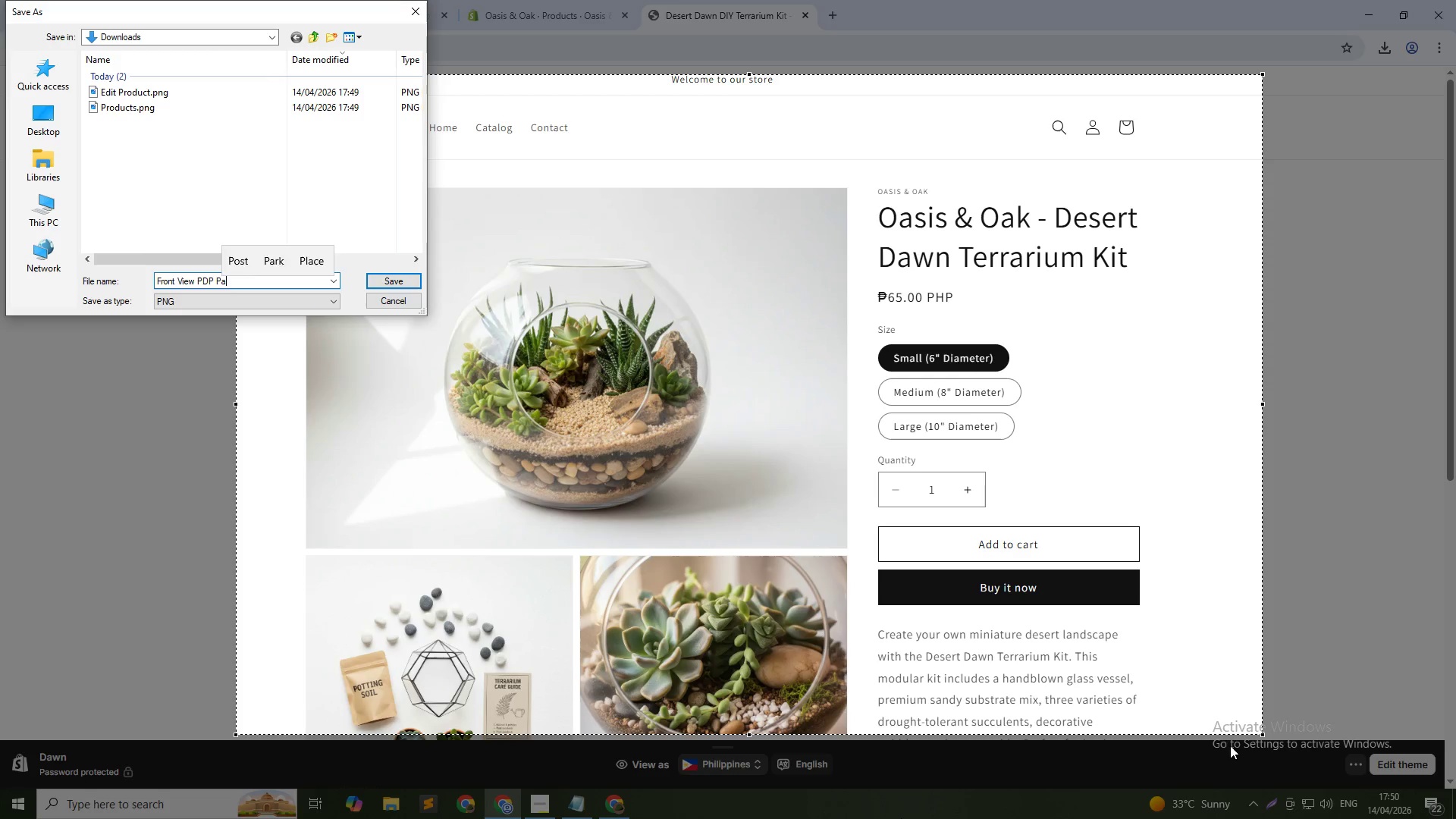 
key(Enter)
 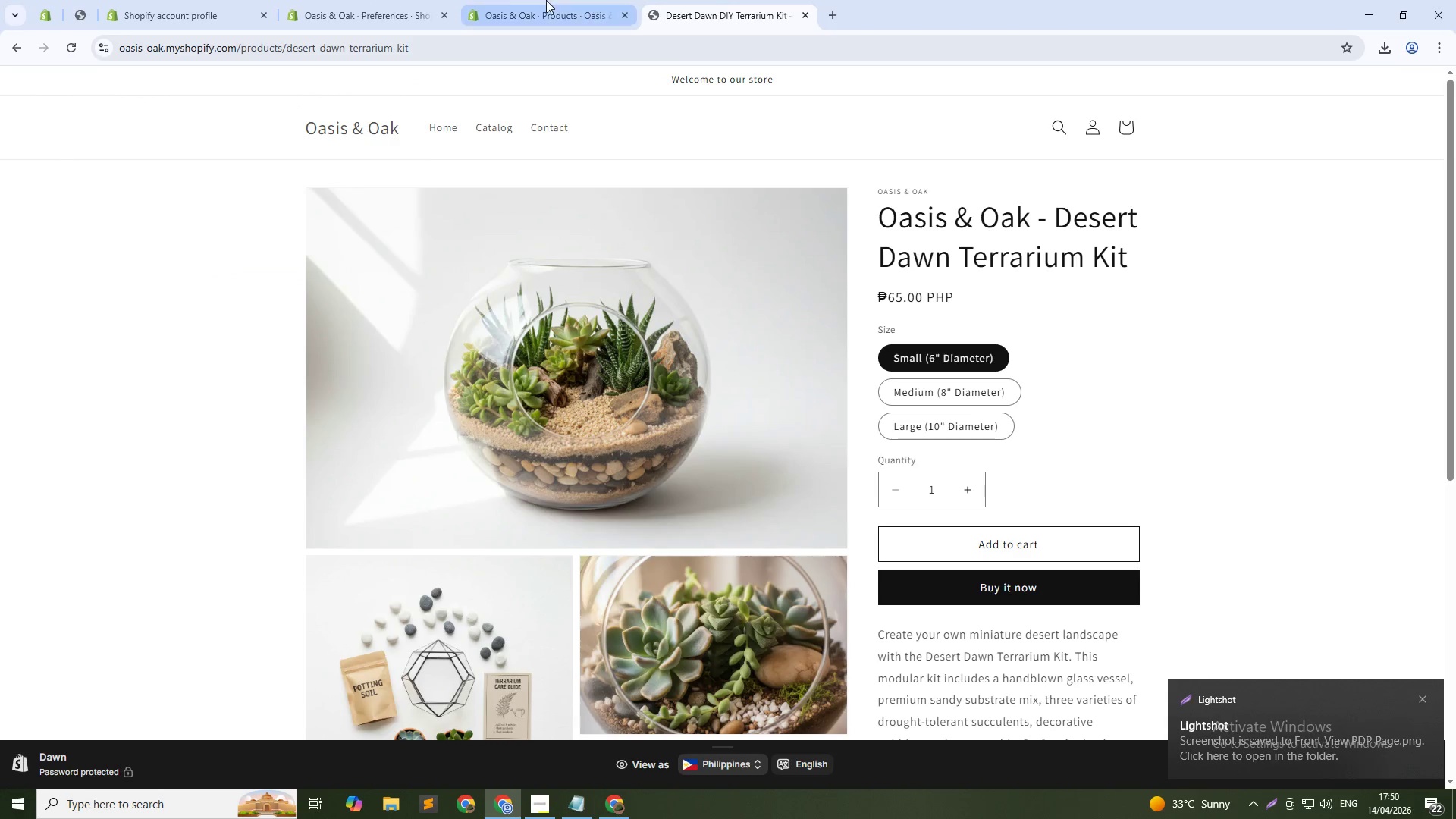 
left_click([507, 0])
 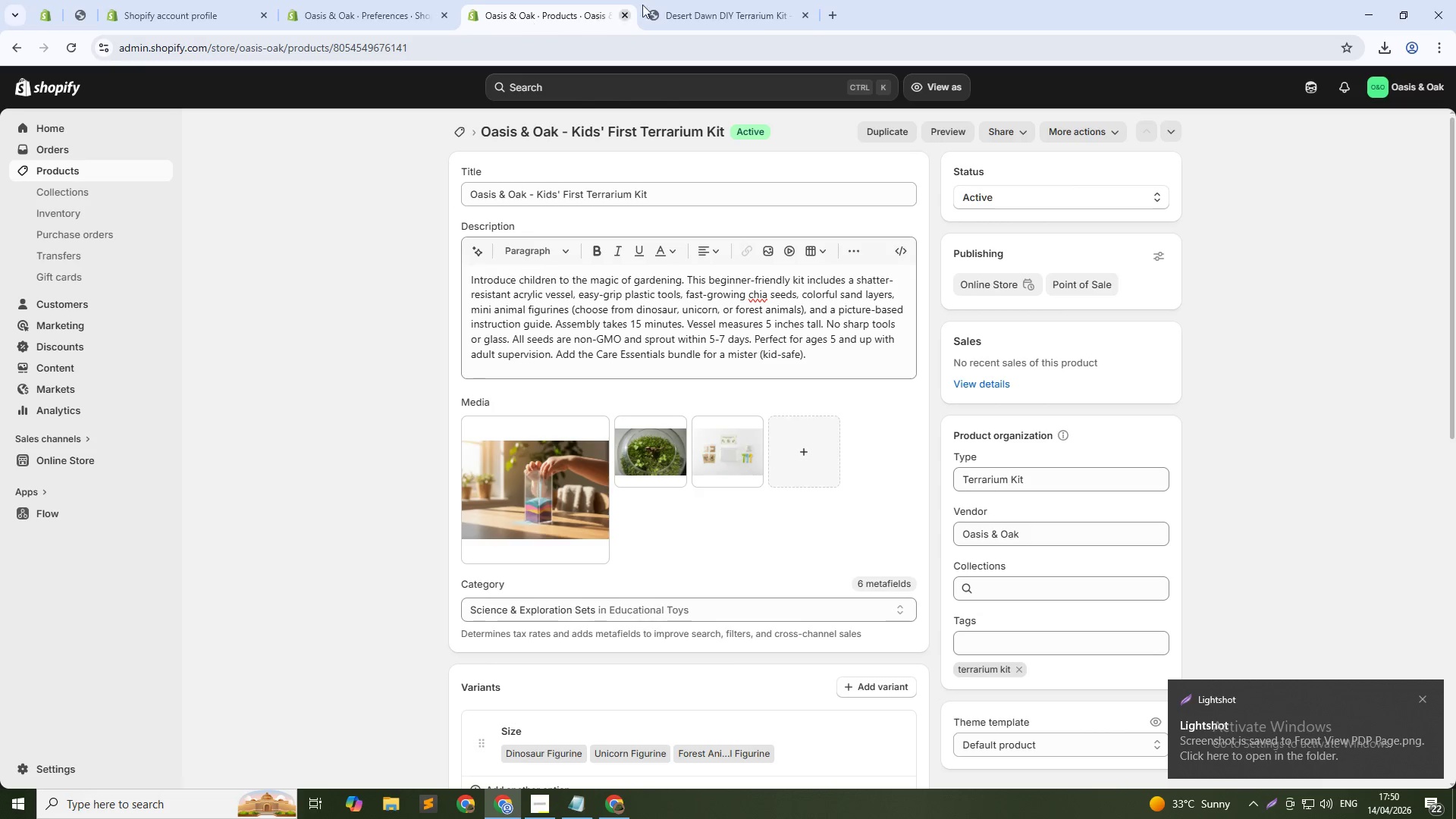 
left_click([706, 0])
 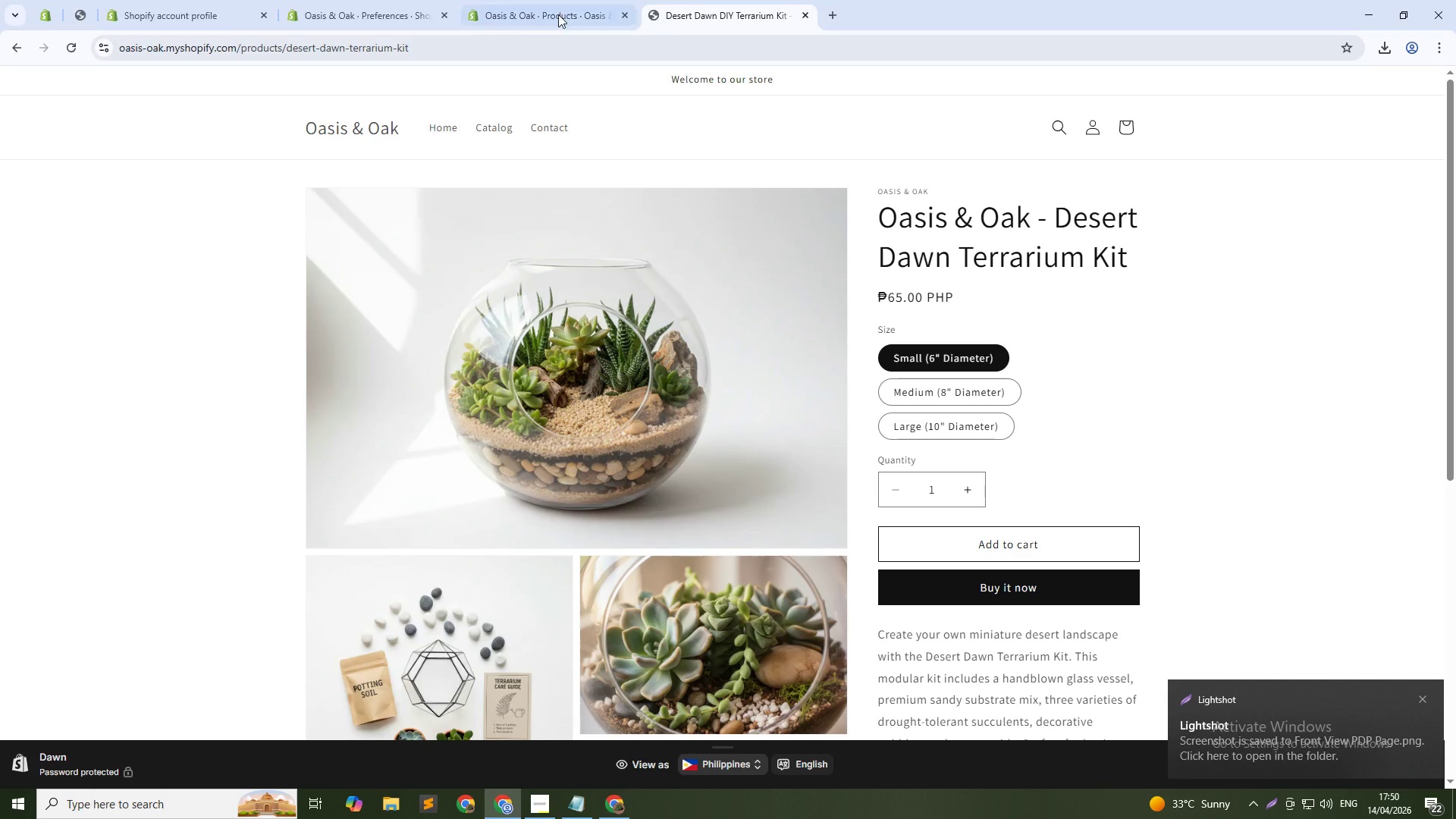 
mouse_move([450, 4])
 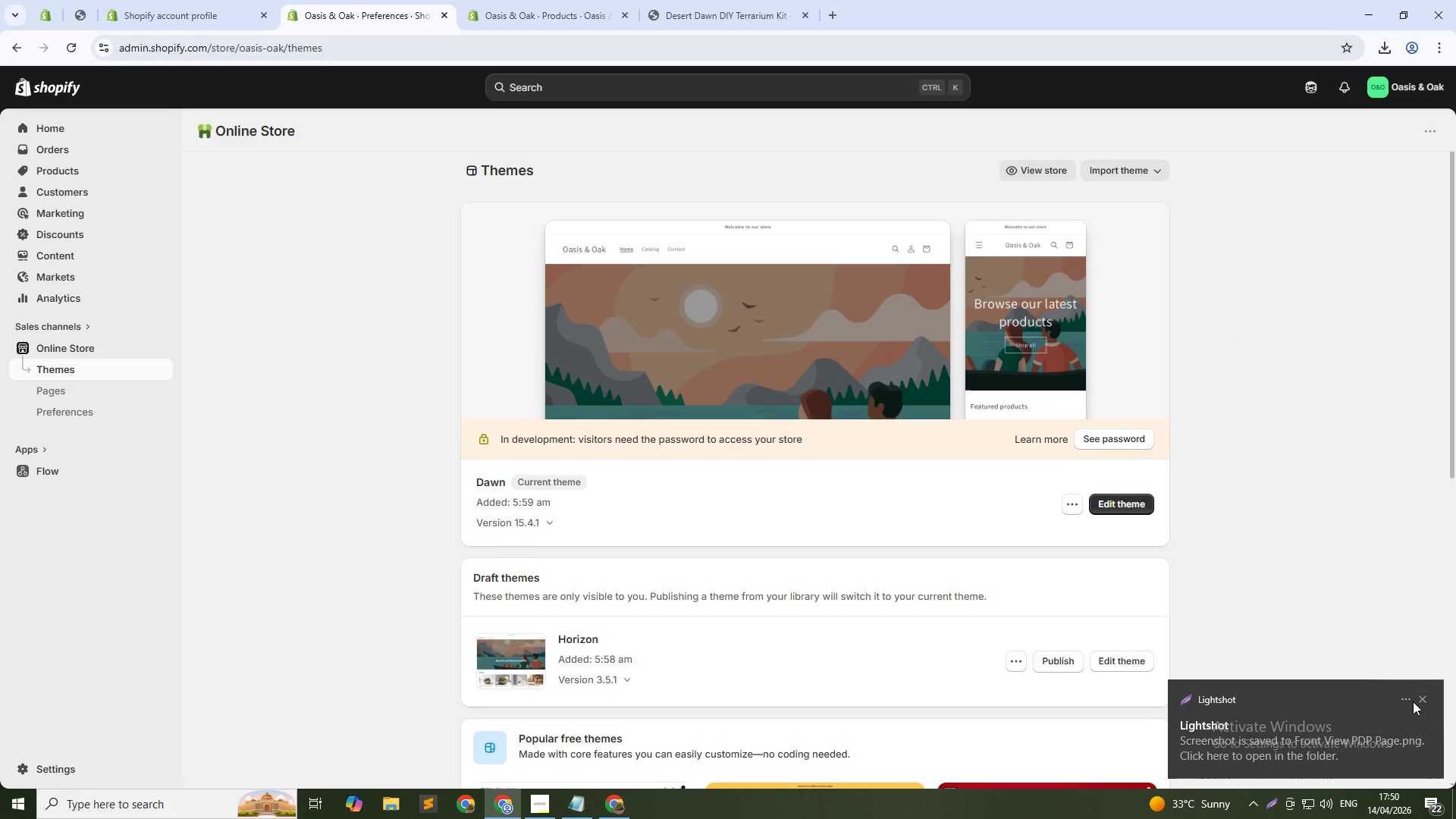 
left_click([1428, 699])
 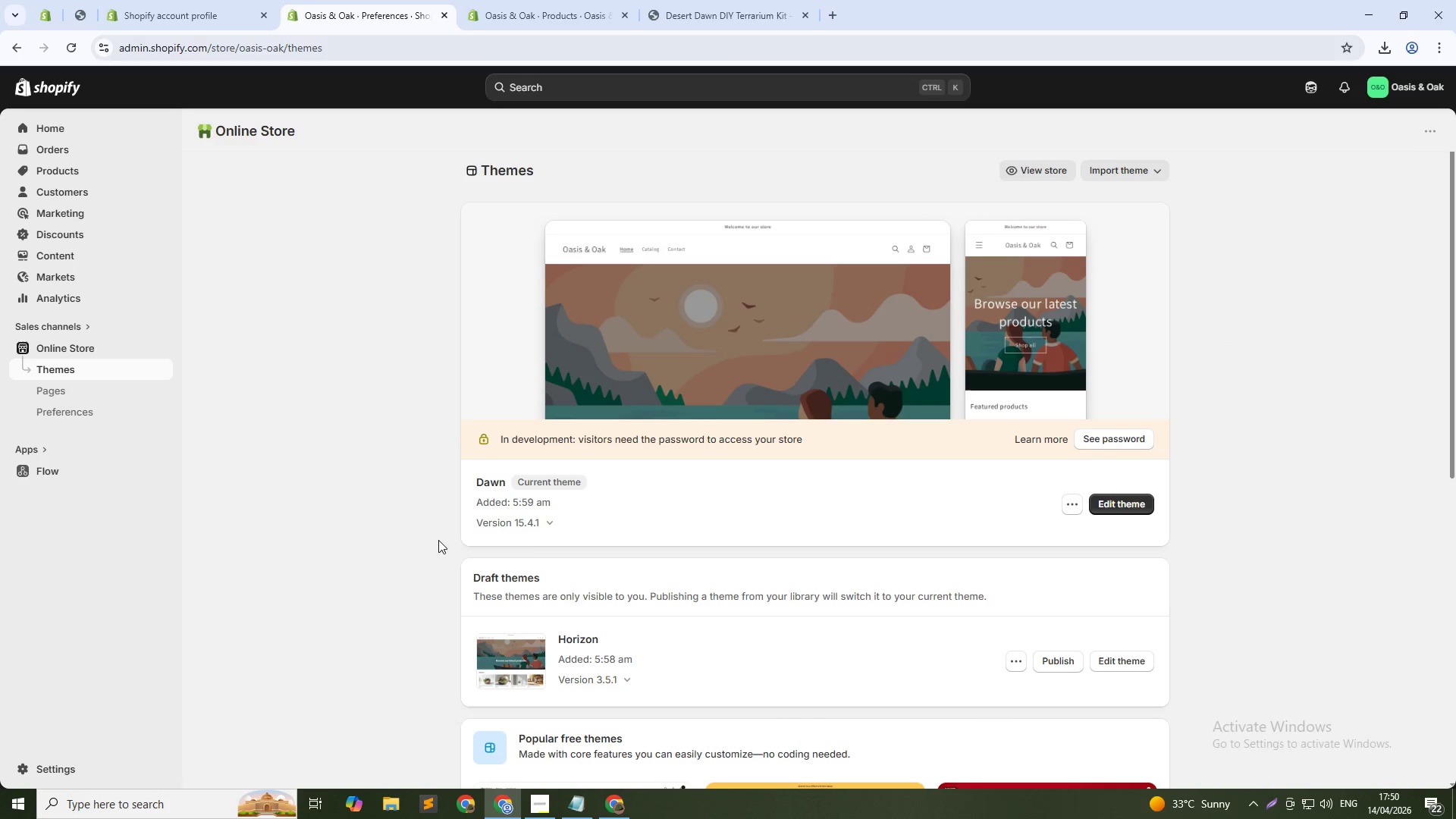 
wait(6.28)
 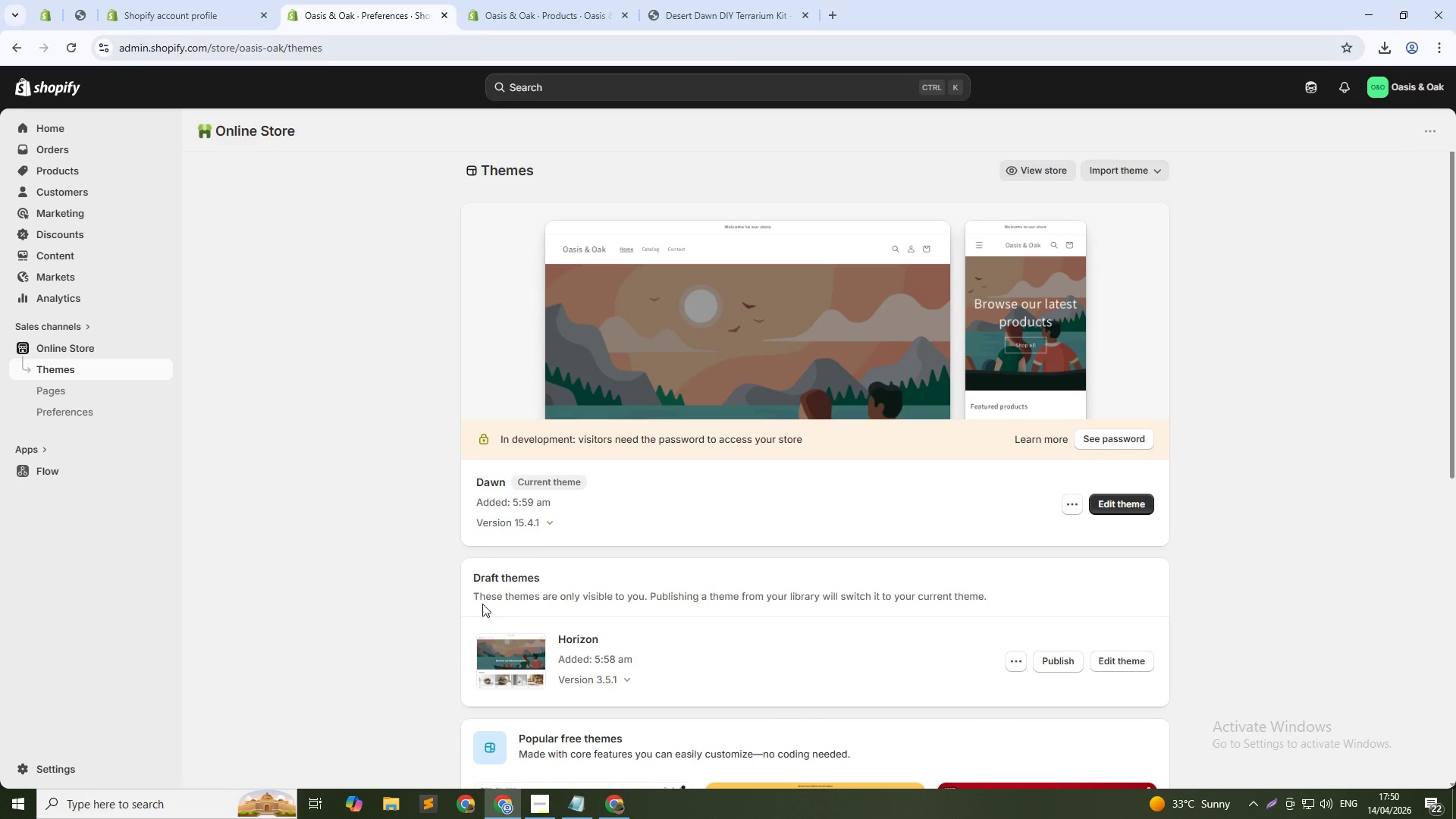 
left_click([504, 0])
 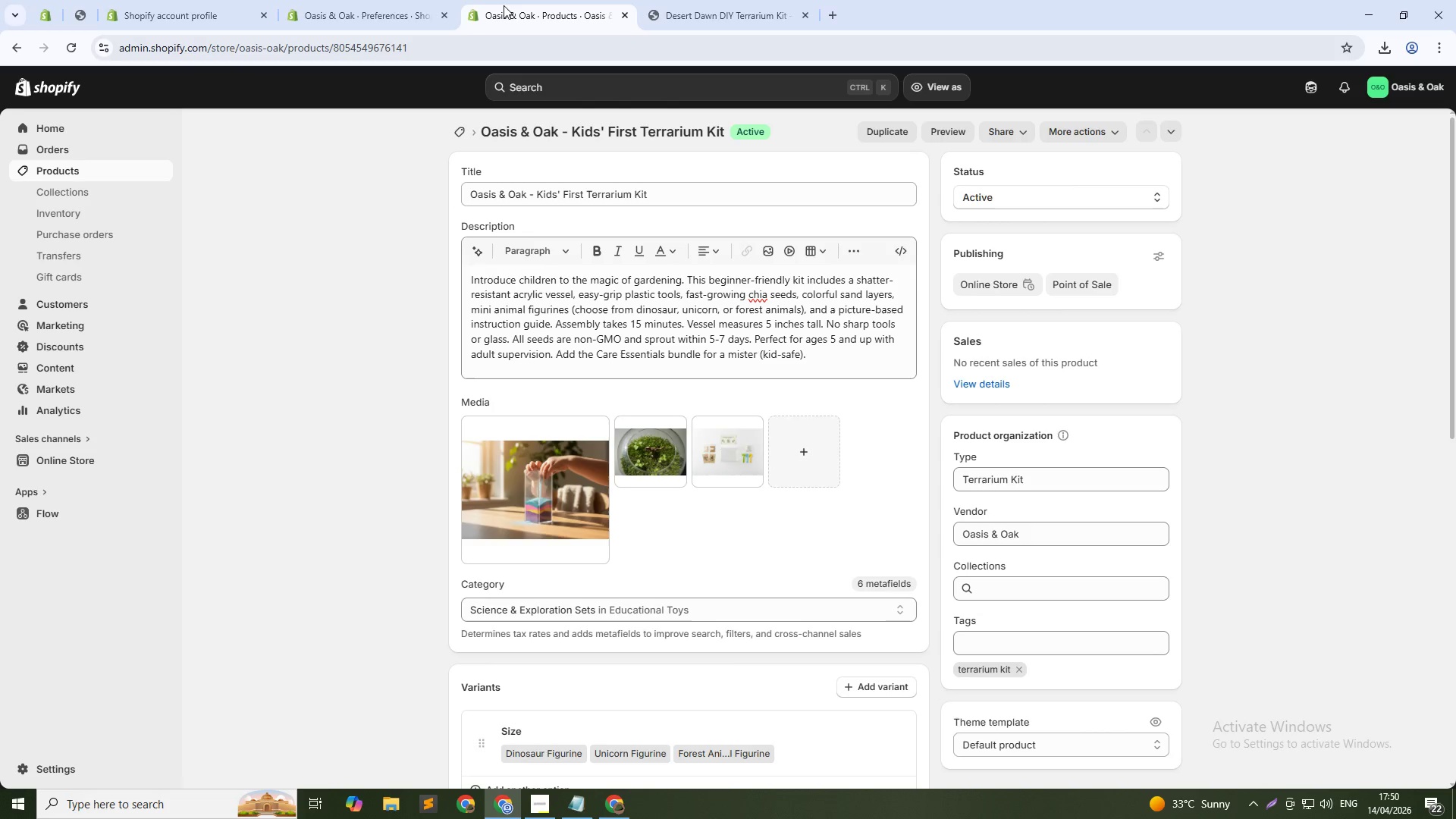 
wait(12.19)
 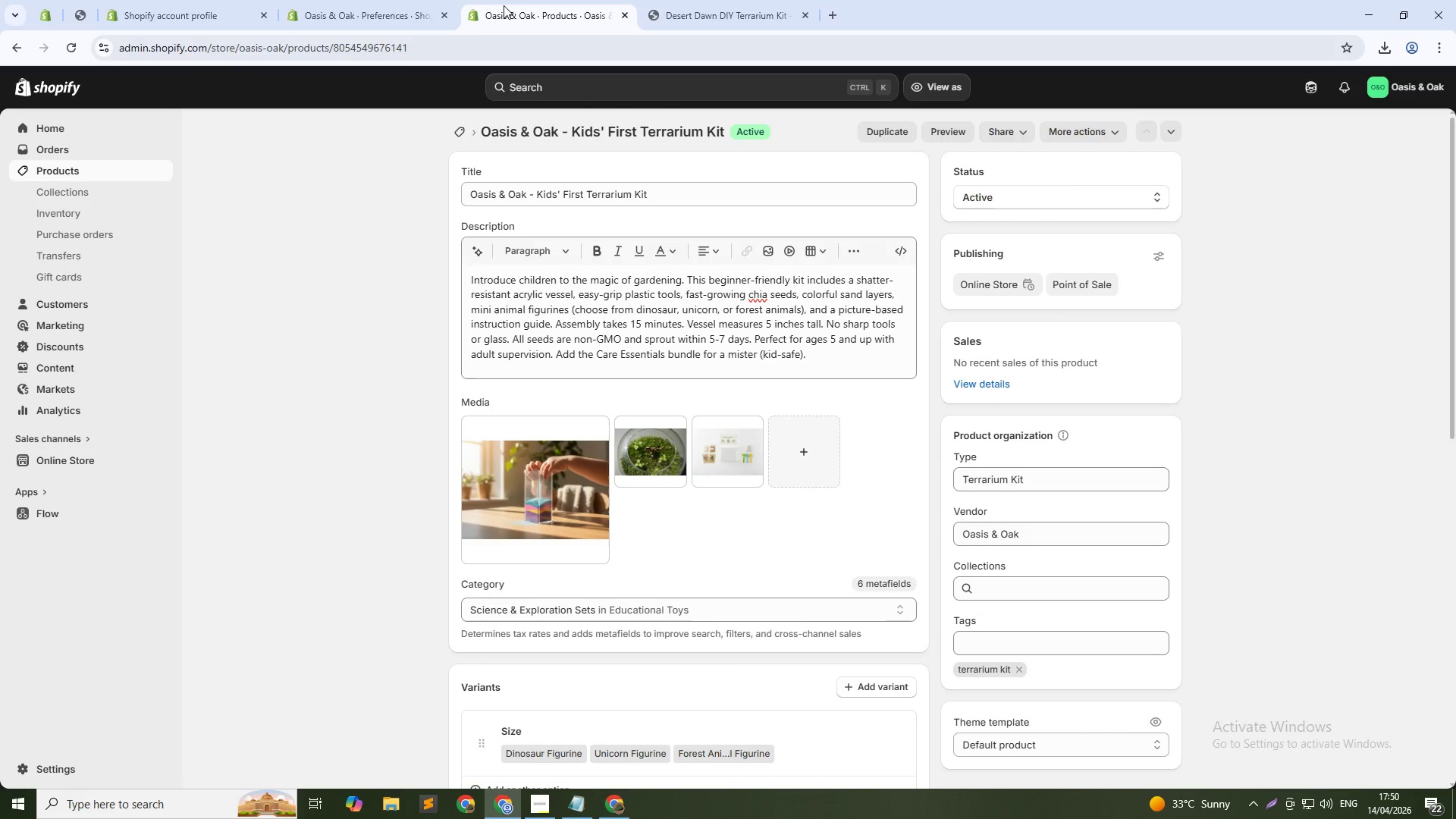 
left_click([412, 0])
 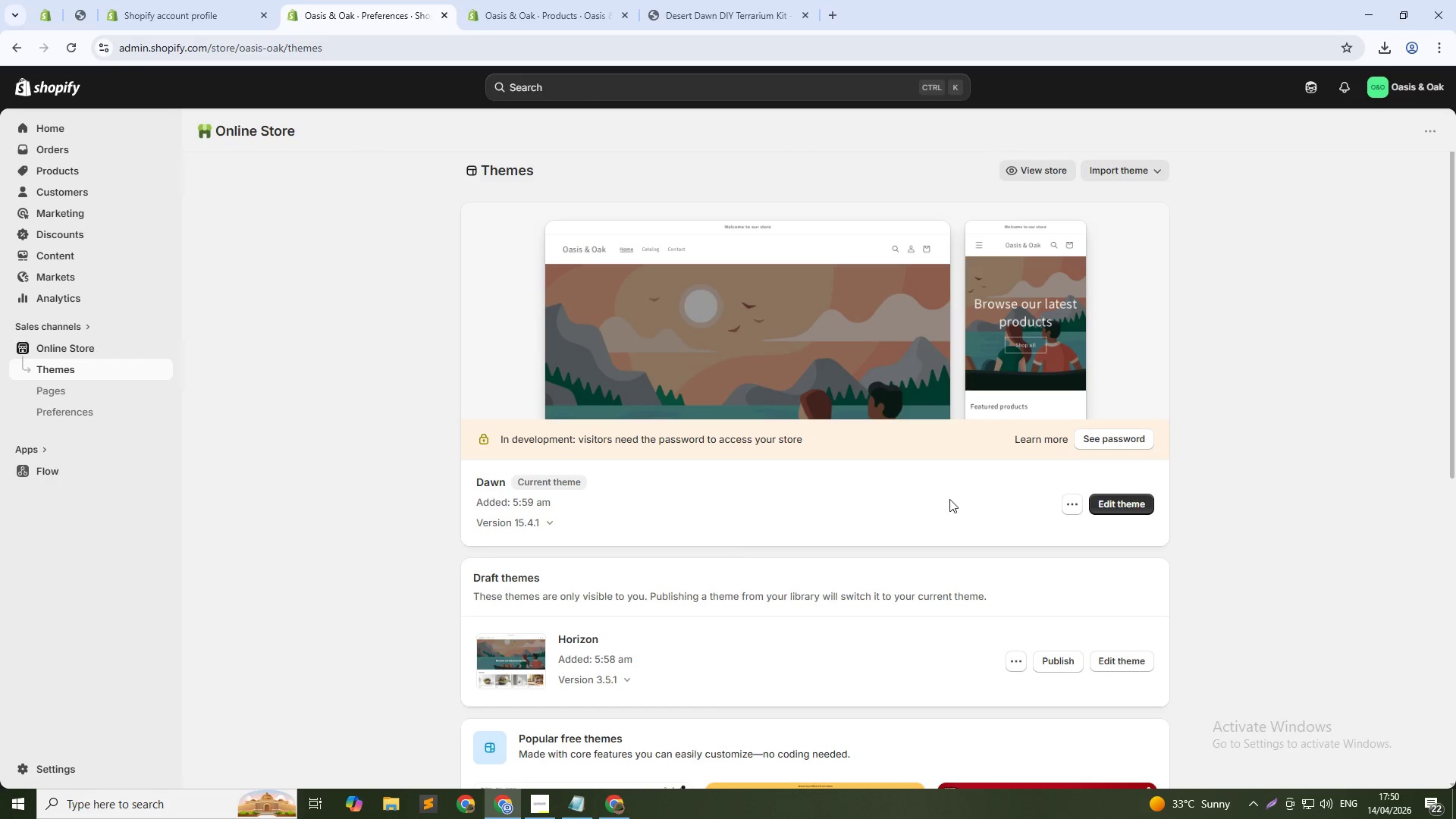 
hold_key(key=ControlLeft, duration=1.5)
left_click([1109, 503])
 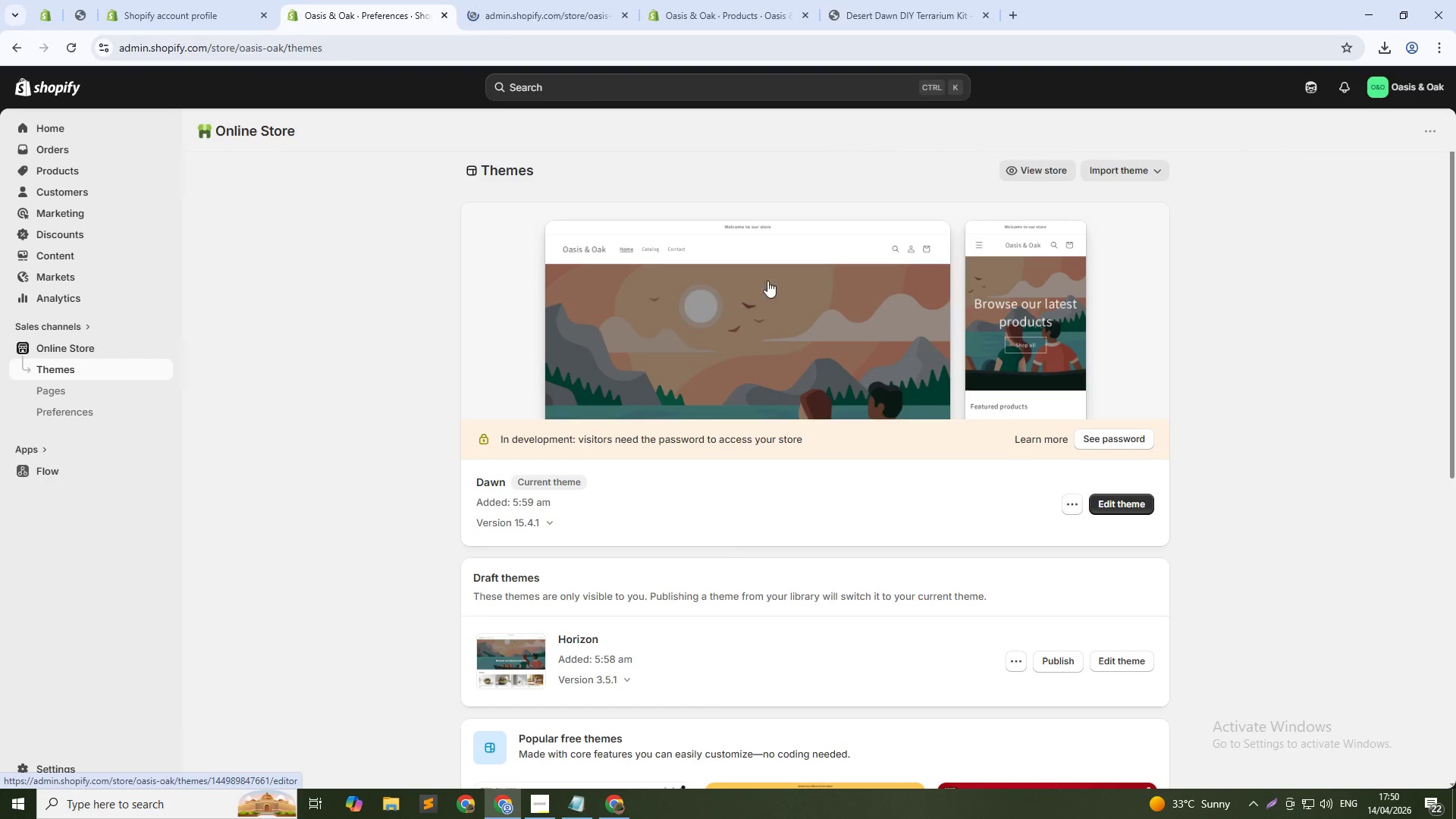 
left_click_drag(start_coordinate=[574, 9], to_coordinate=[684, 12])
 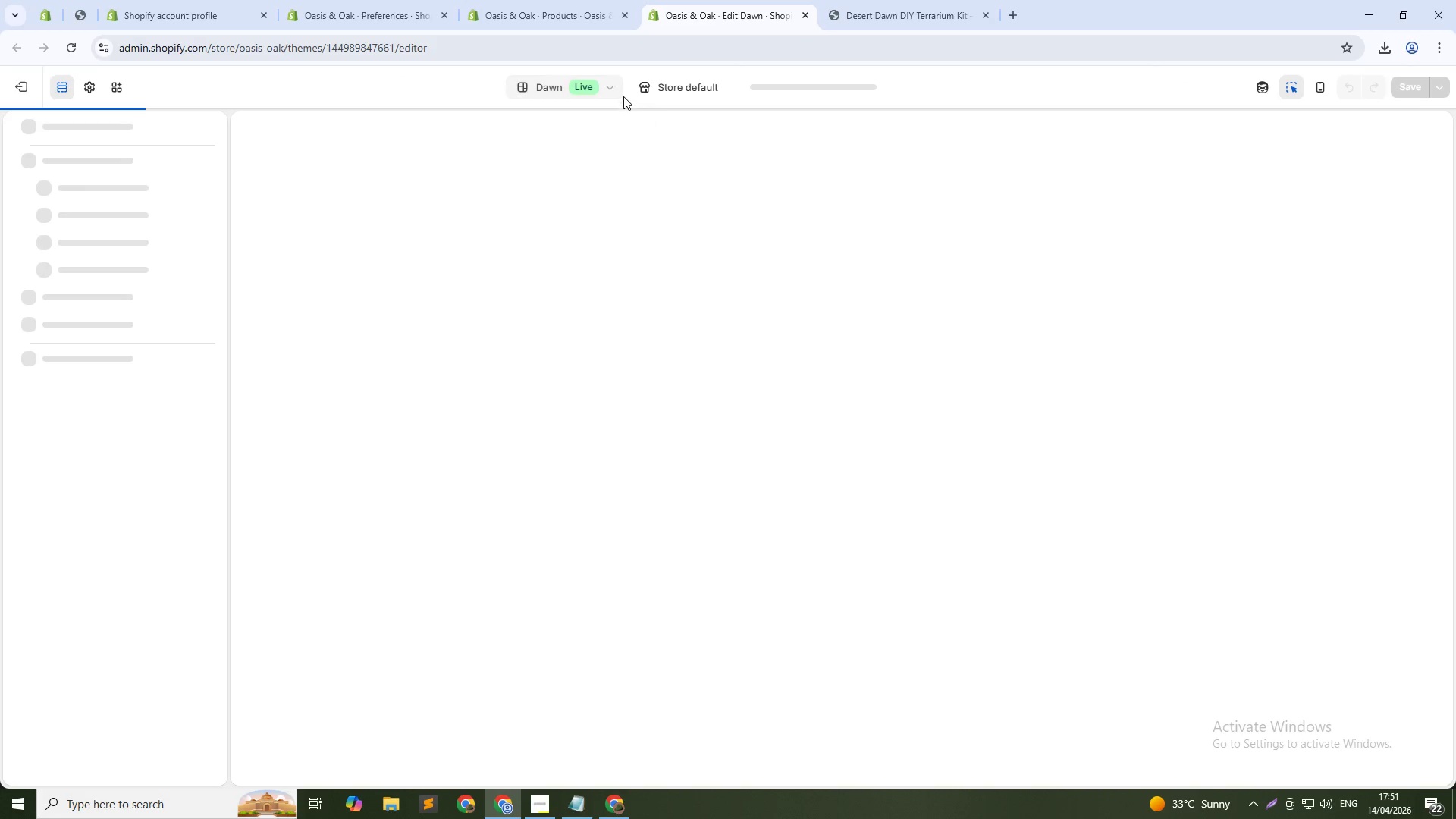 
wait(6.38)
 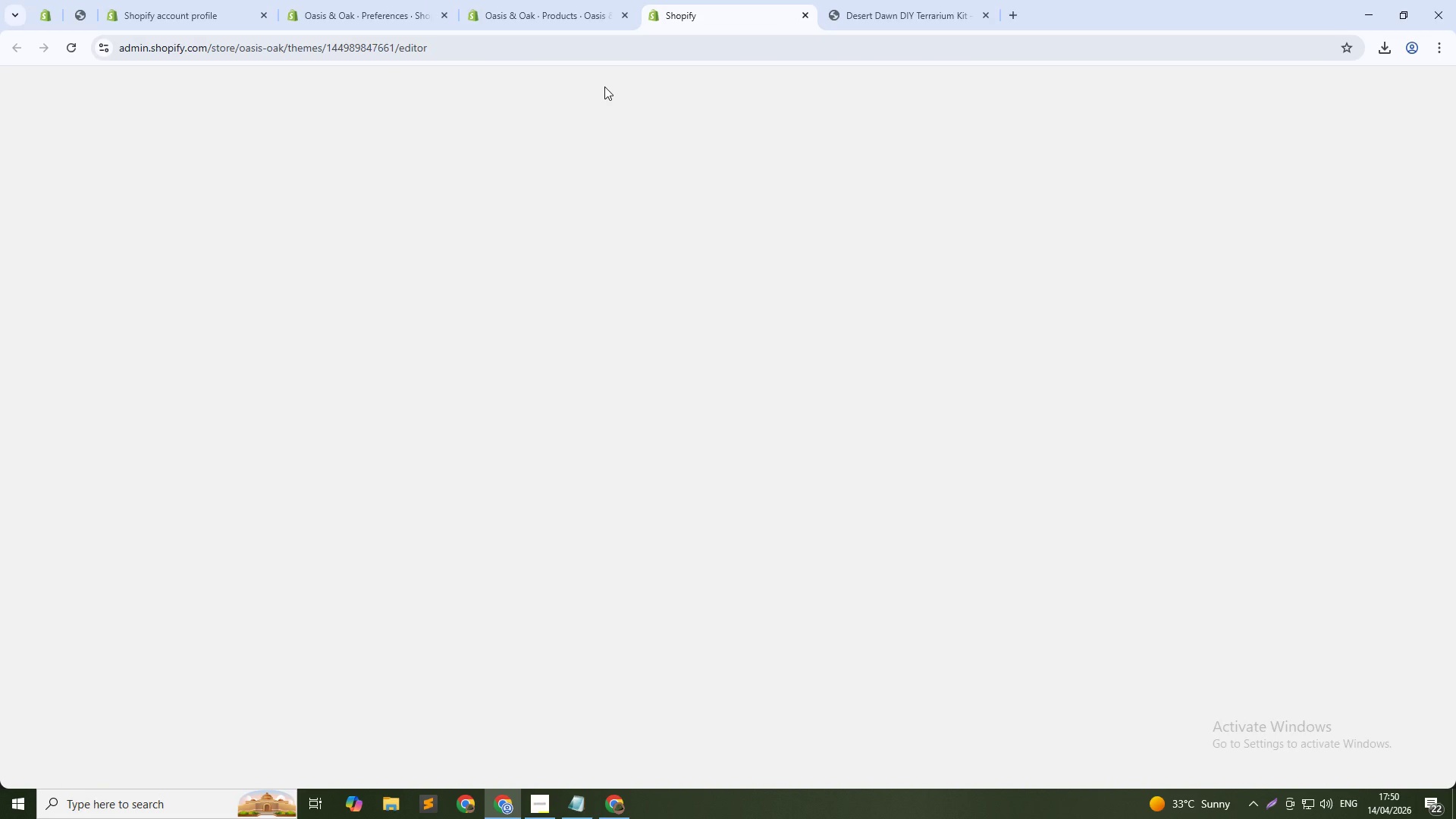 
left_click([804, 91])
 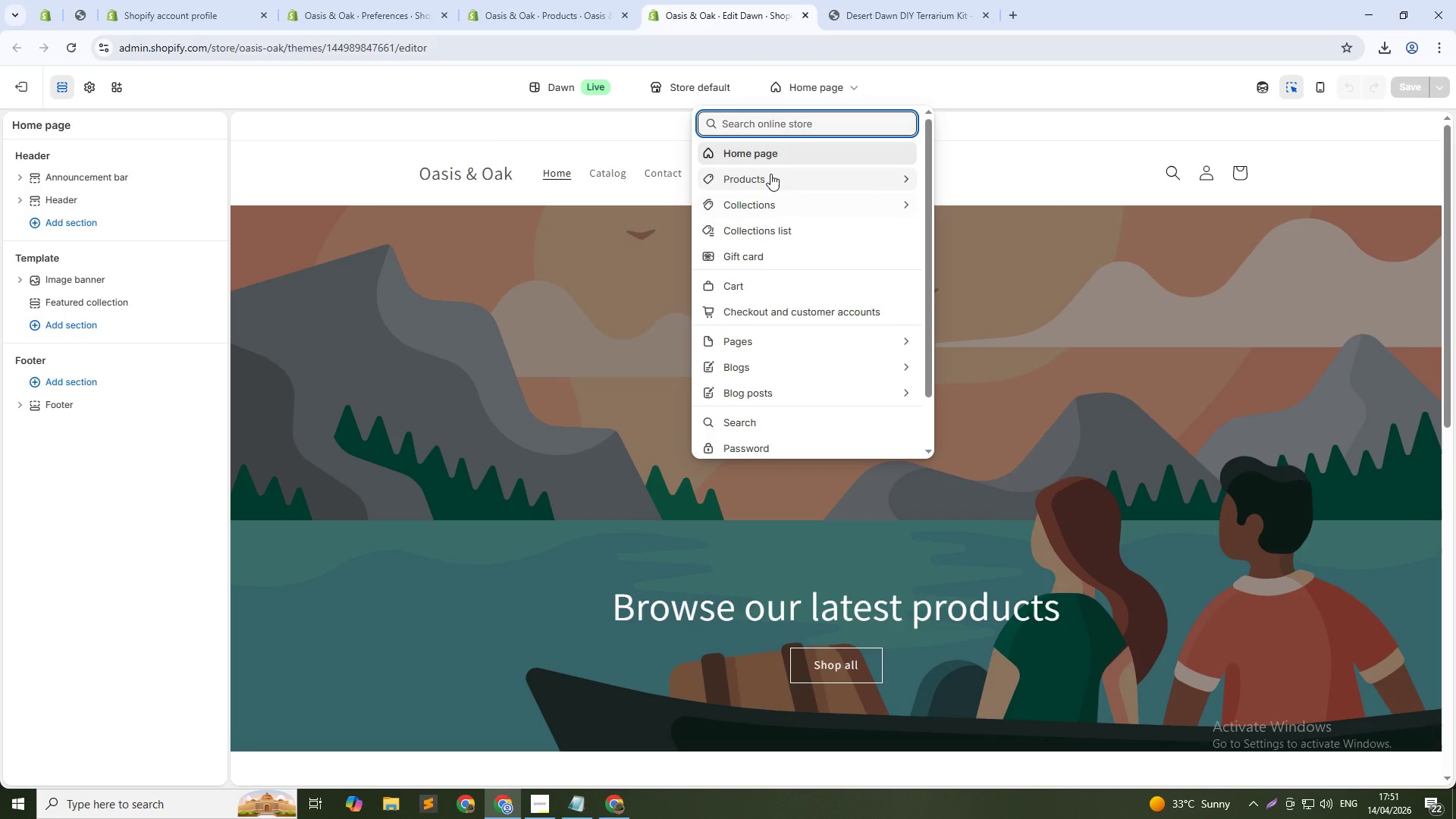 
left_click([774, 171])
 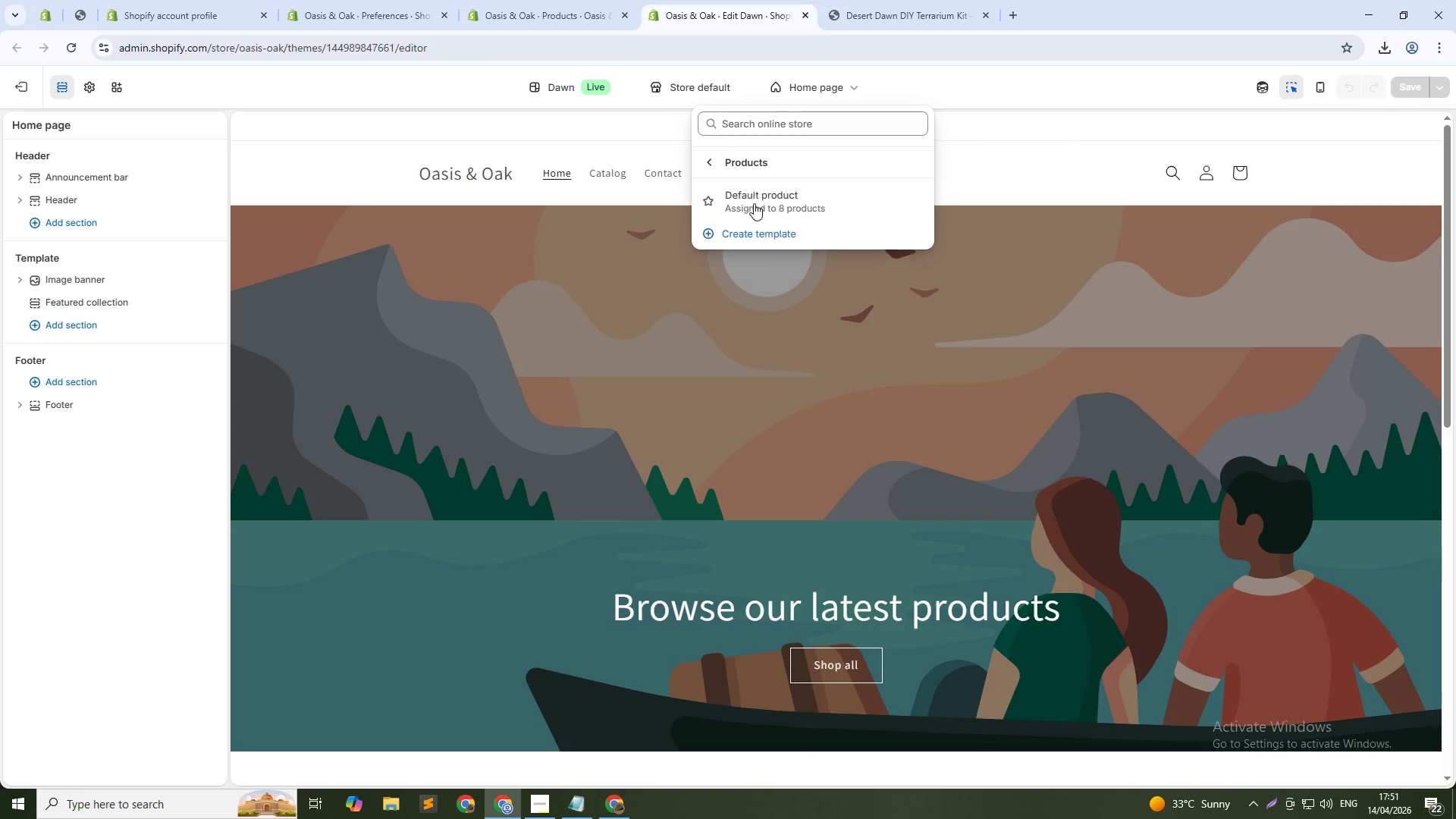 
left_click([768, 203])
 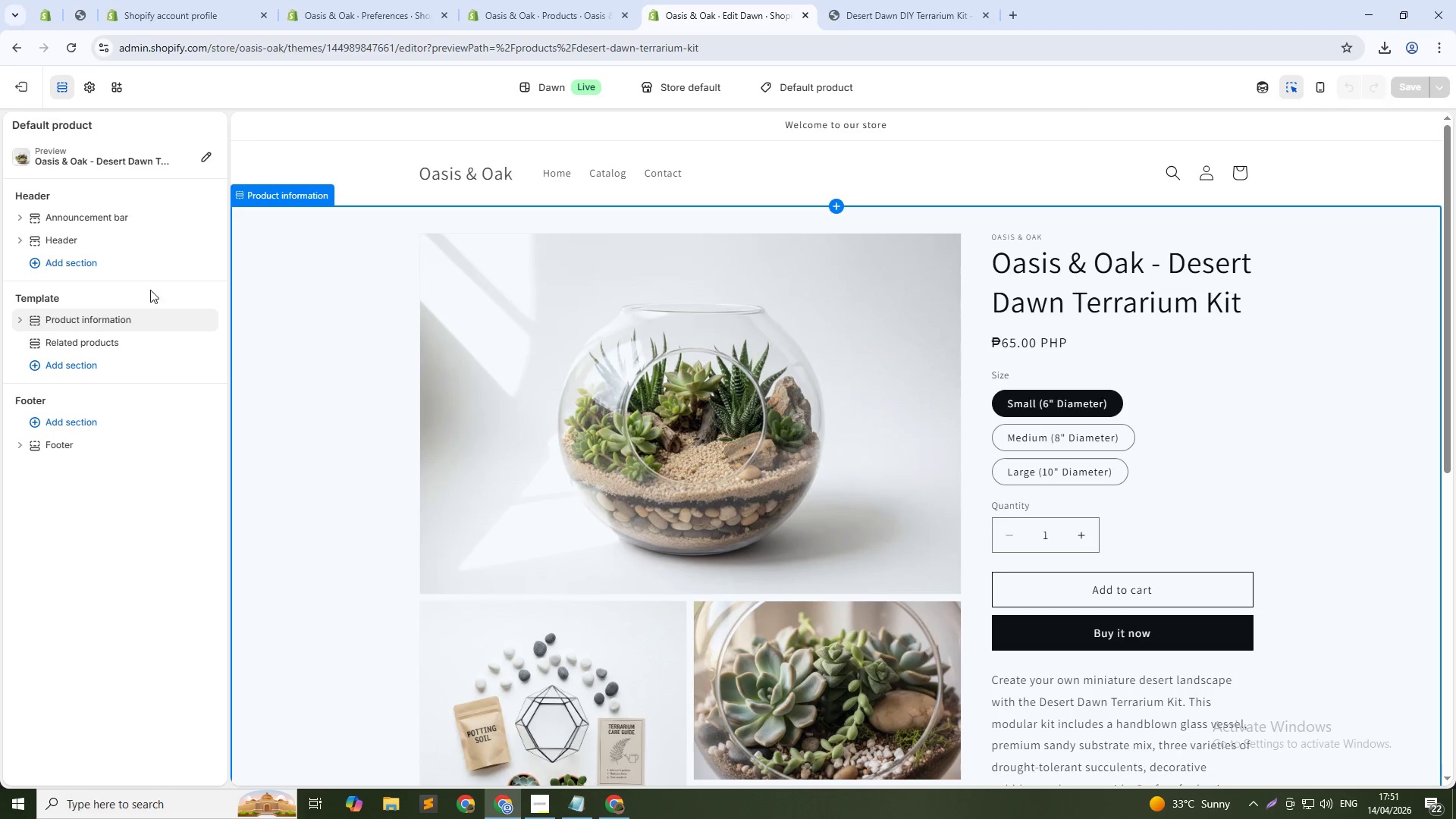 
left_click([14, 325])
 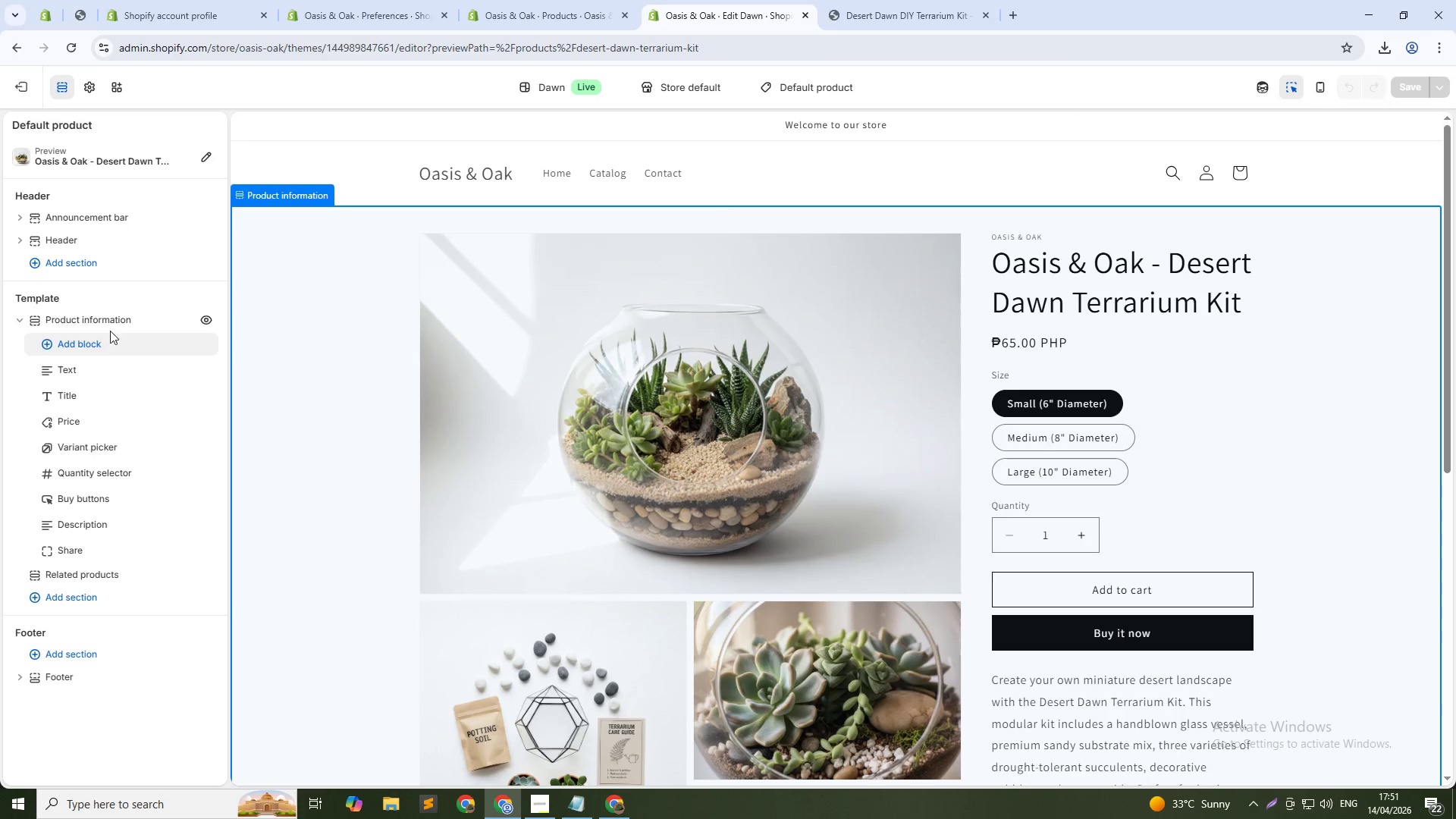 
left_click([113, 323])
 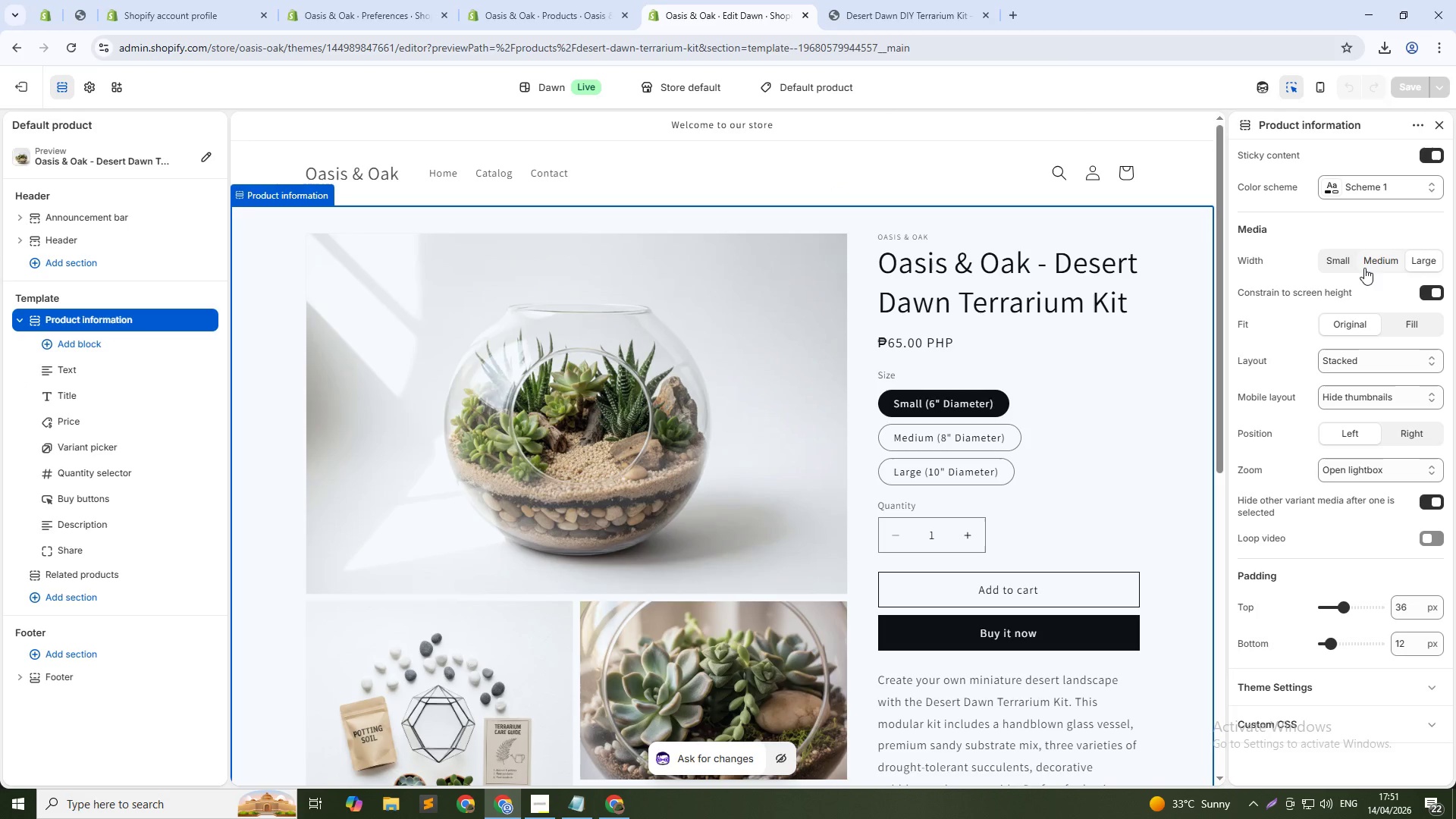 
left_click([1369, 262])
 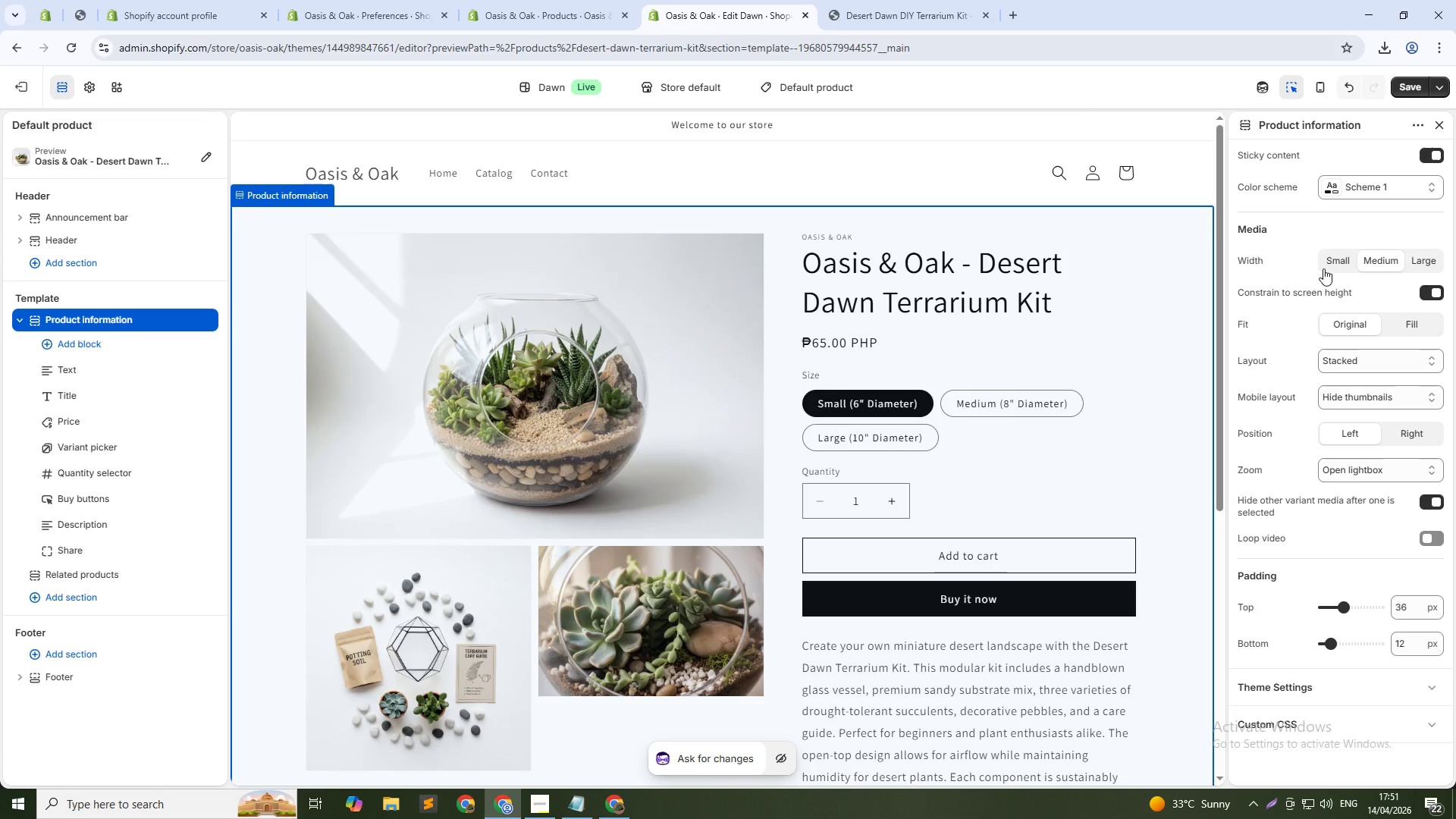 
wait(5.47)
 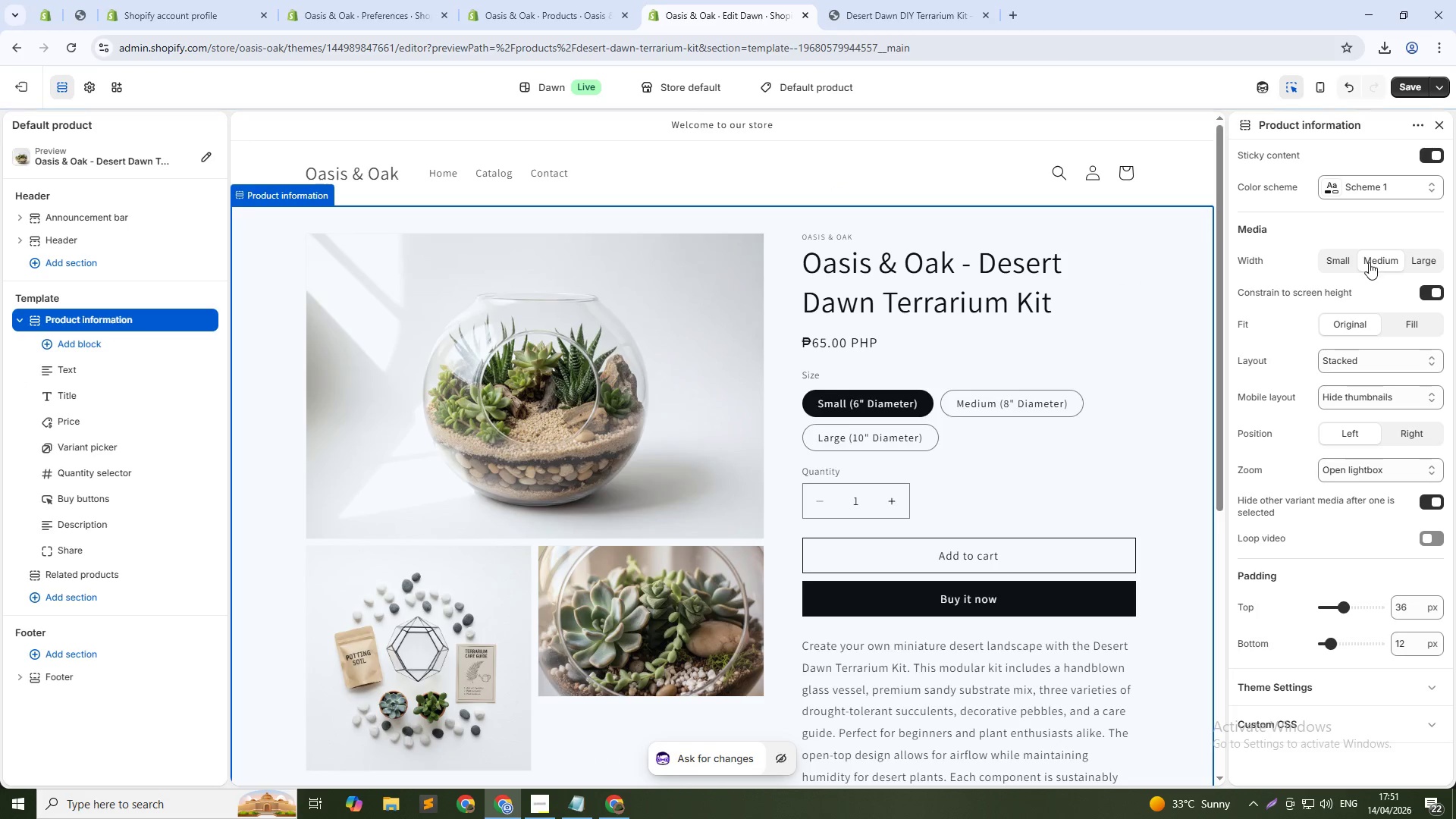 
left_click([1349, 398])
 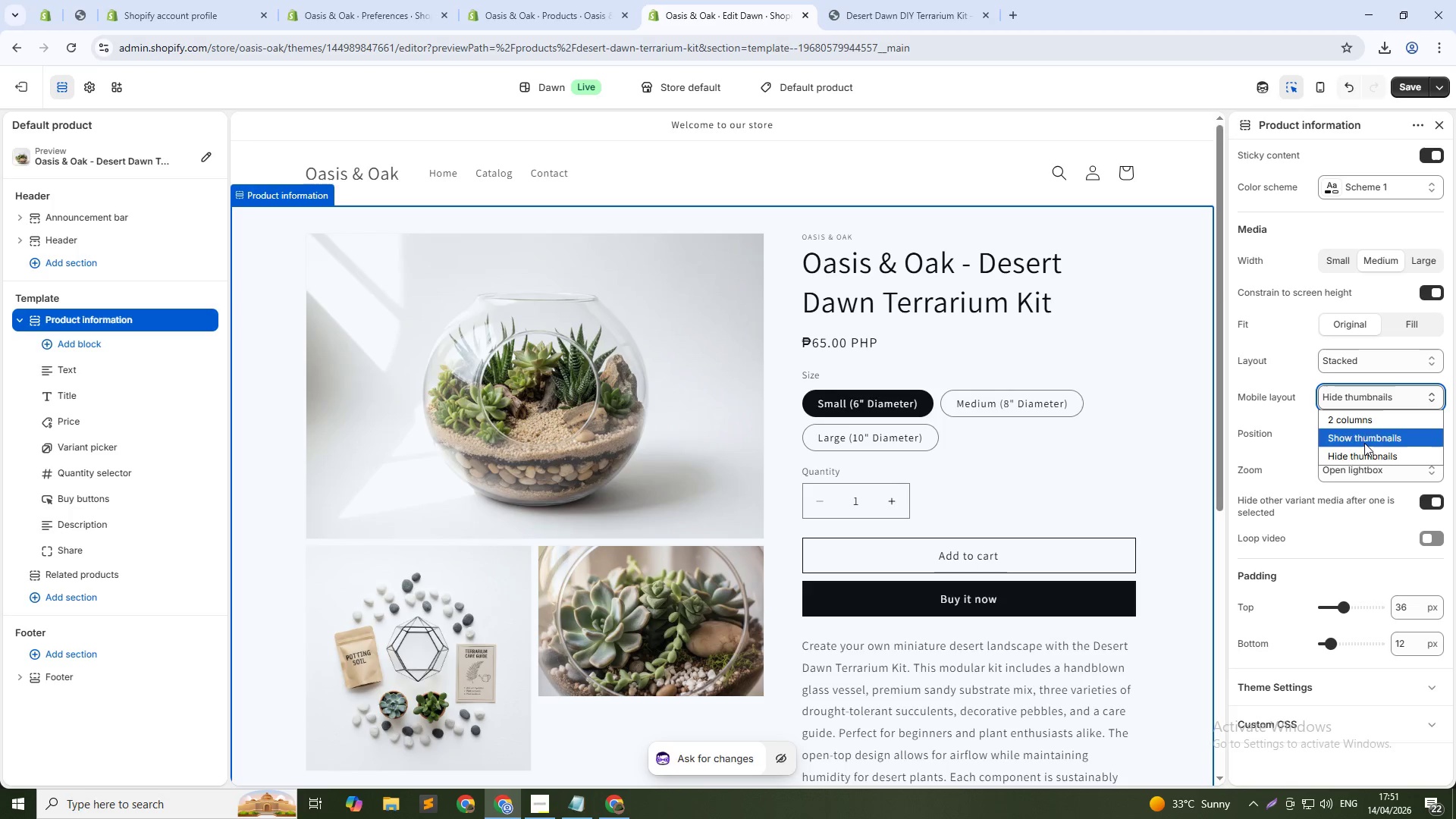 
left_click([1366, 442])
 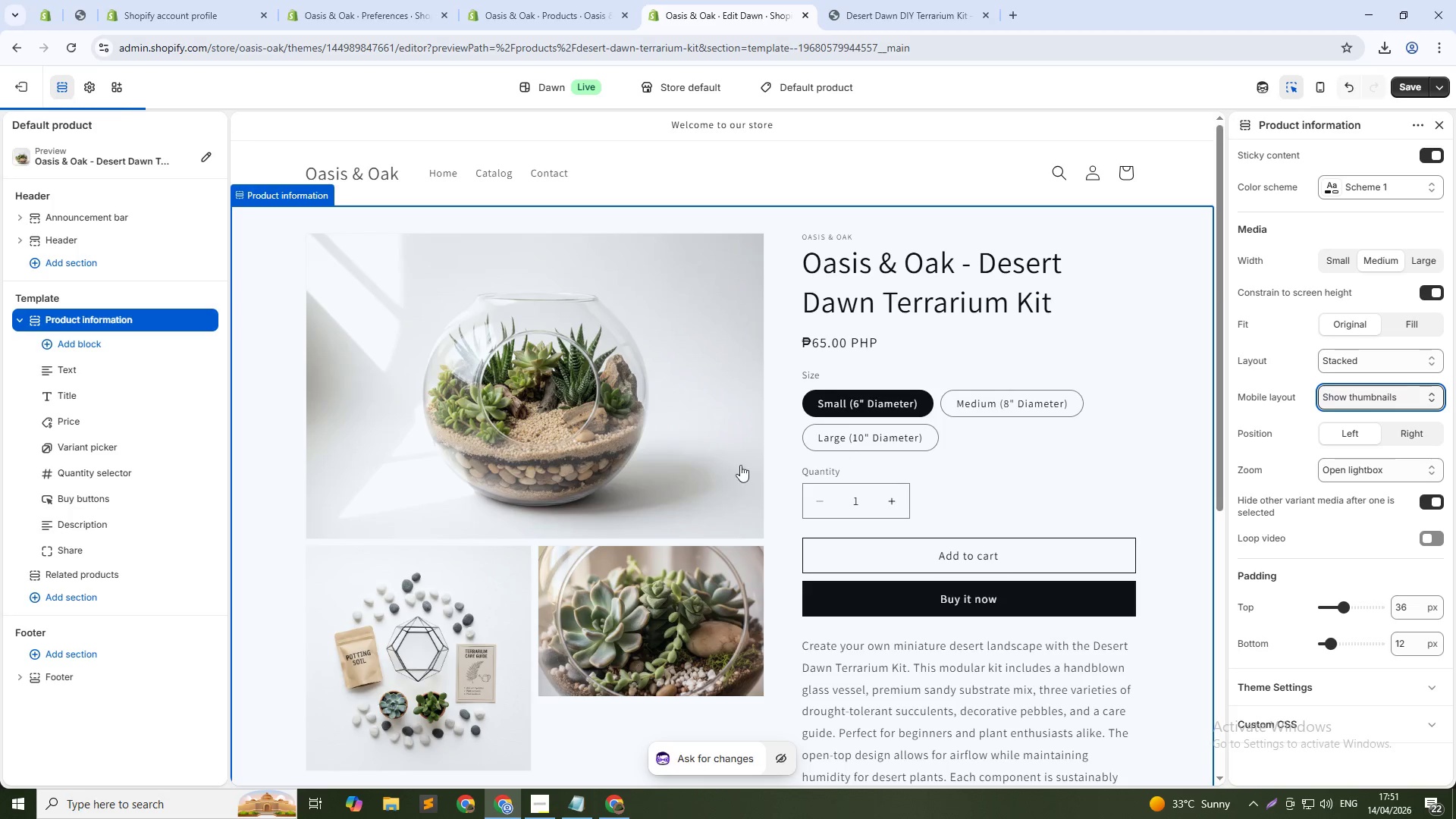 
scroll: coordinate [693, 465], scroll_direction: down, amount: 2.0
 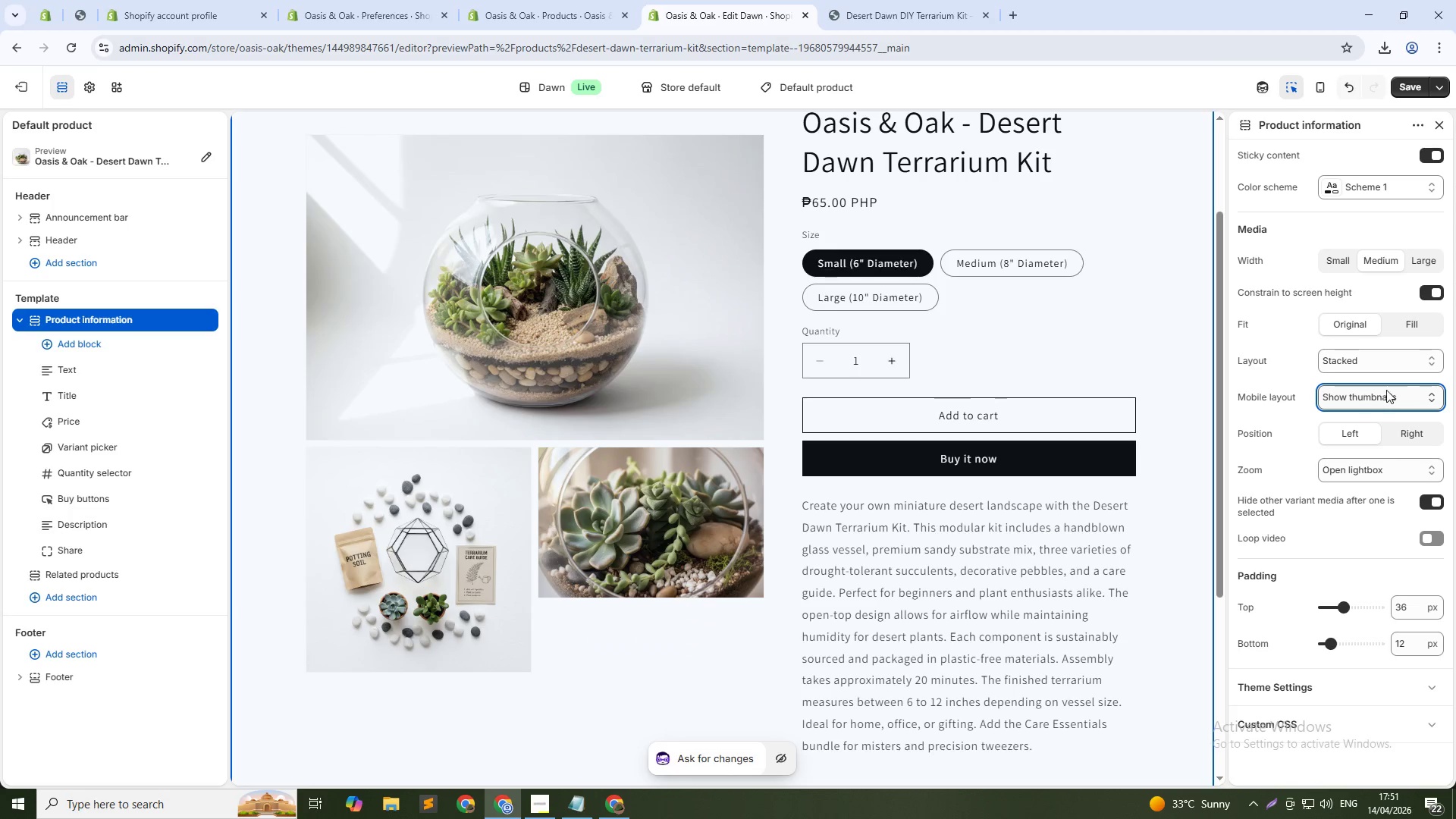 
left_click([1380, 398])
 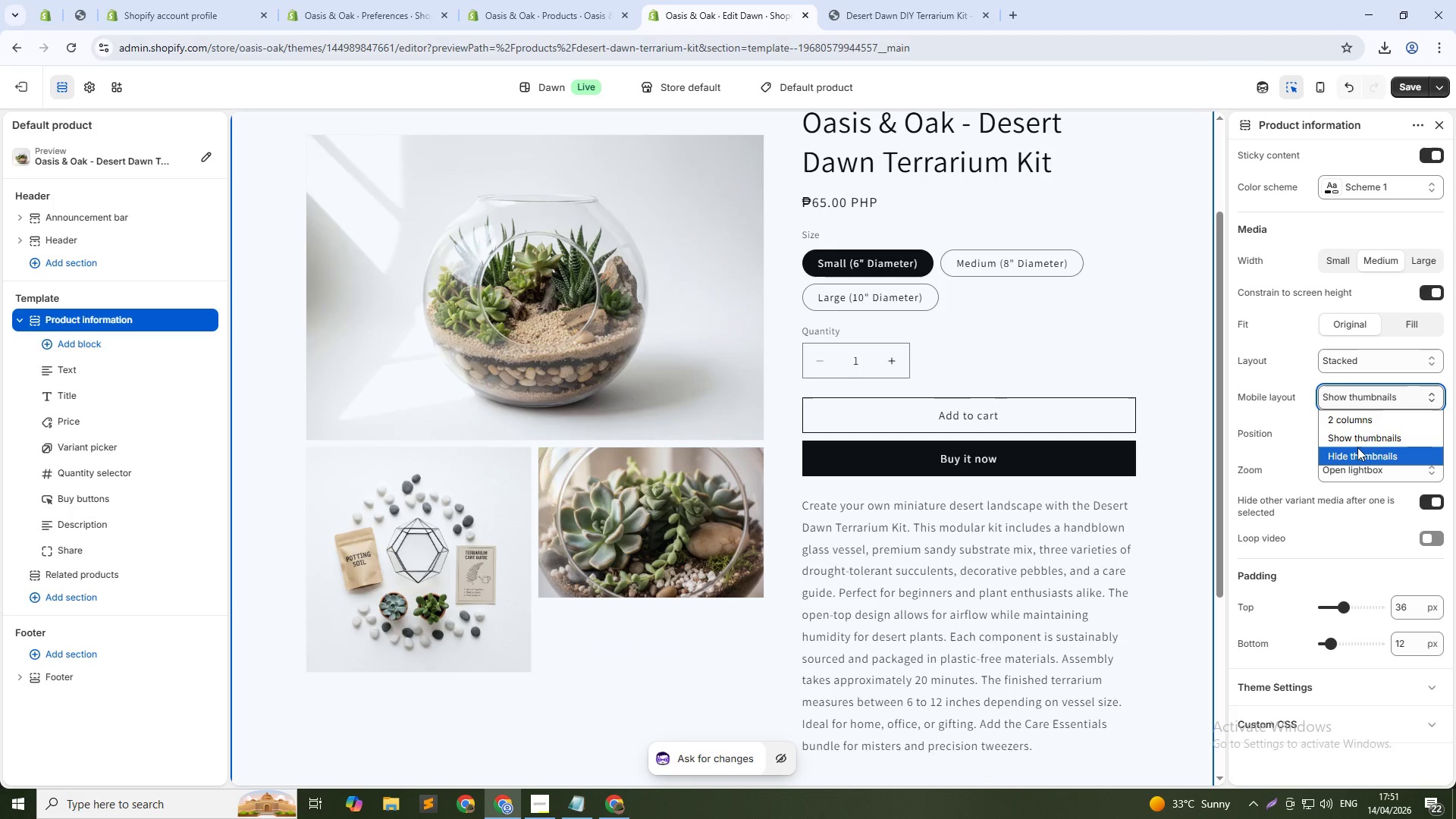 
left_click([1357, 449])
 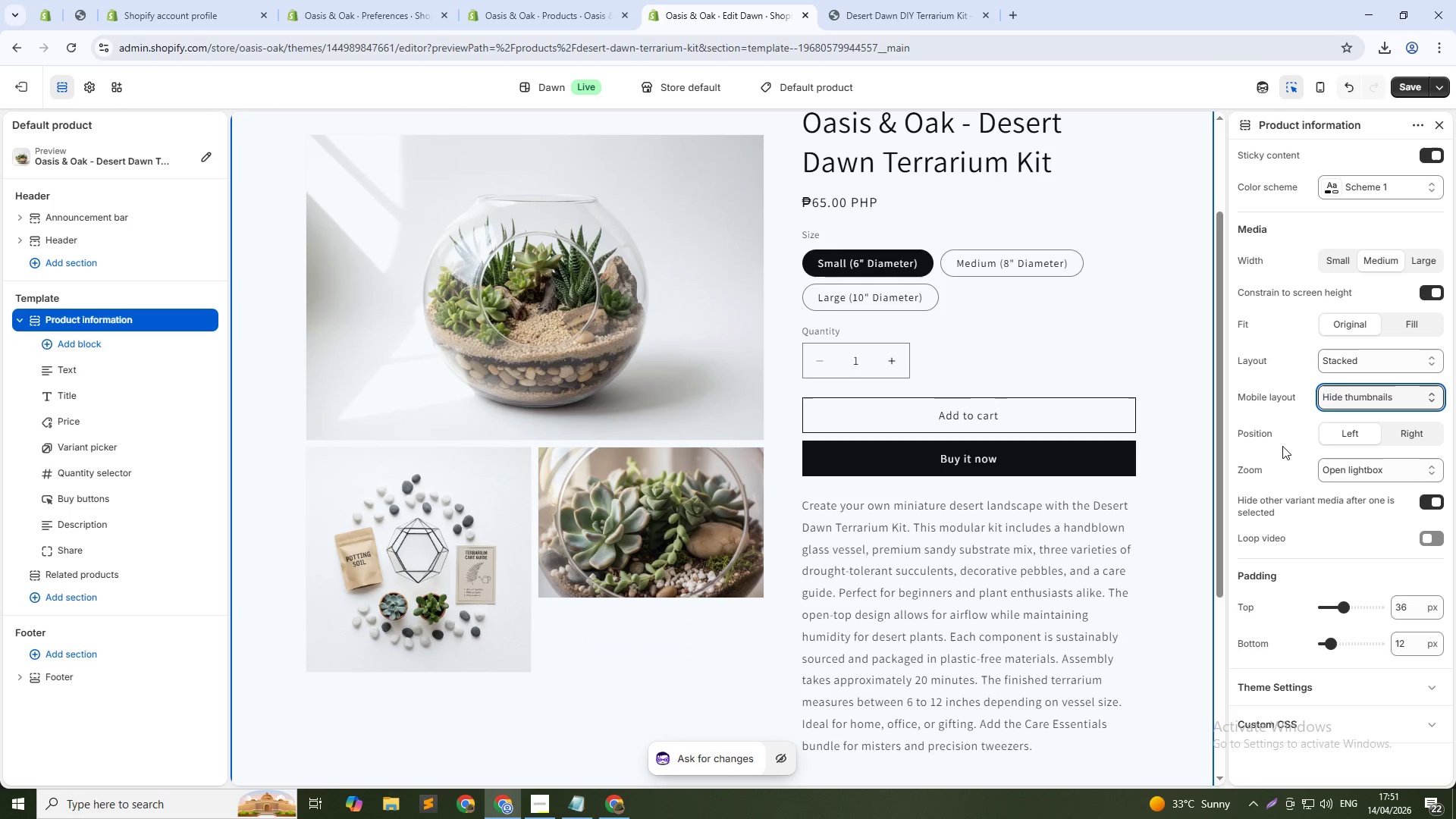 
scroll: coordinate [1288, 447], scroll_direction: down, amount: 3.0
 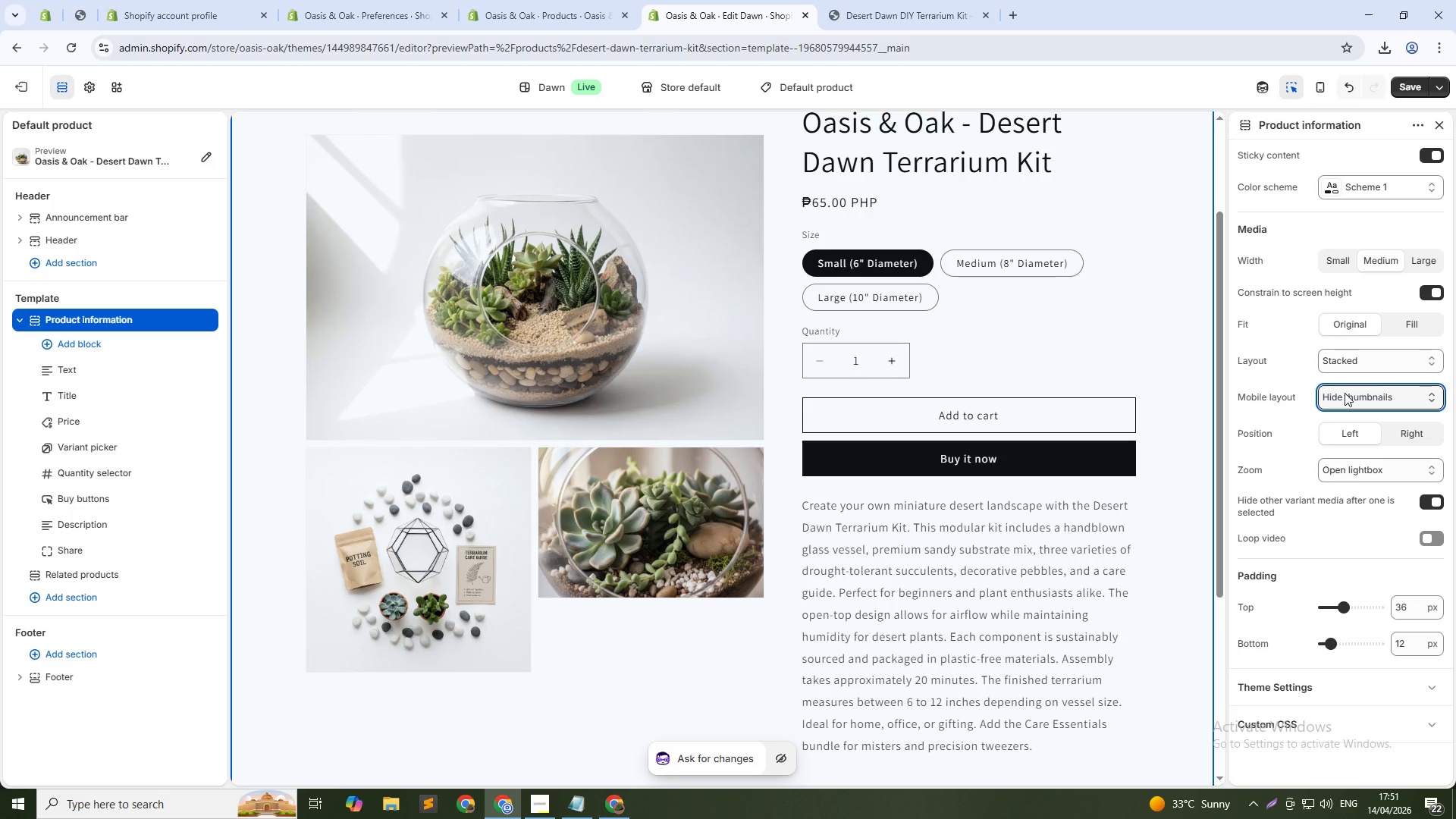 
left_click([1445, 121])
 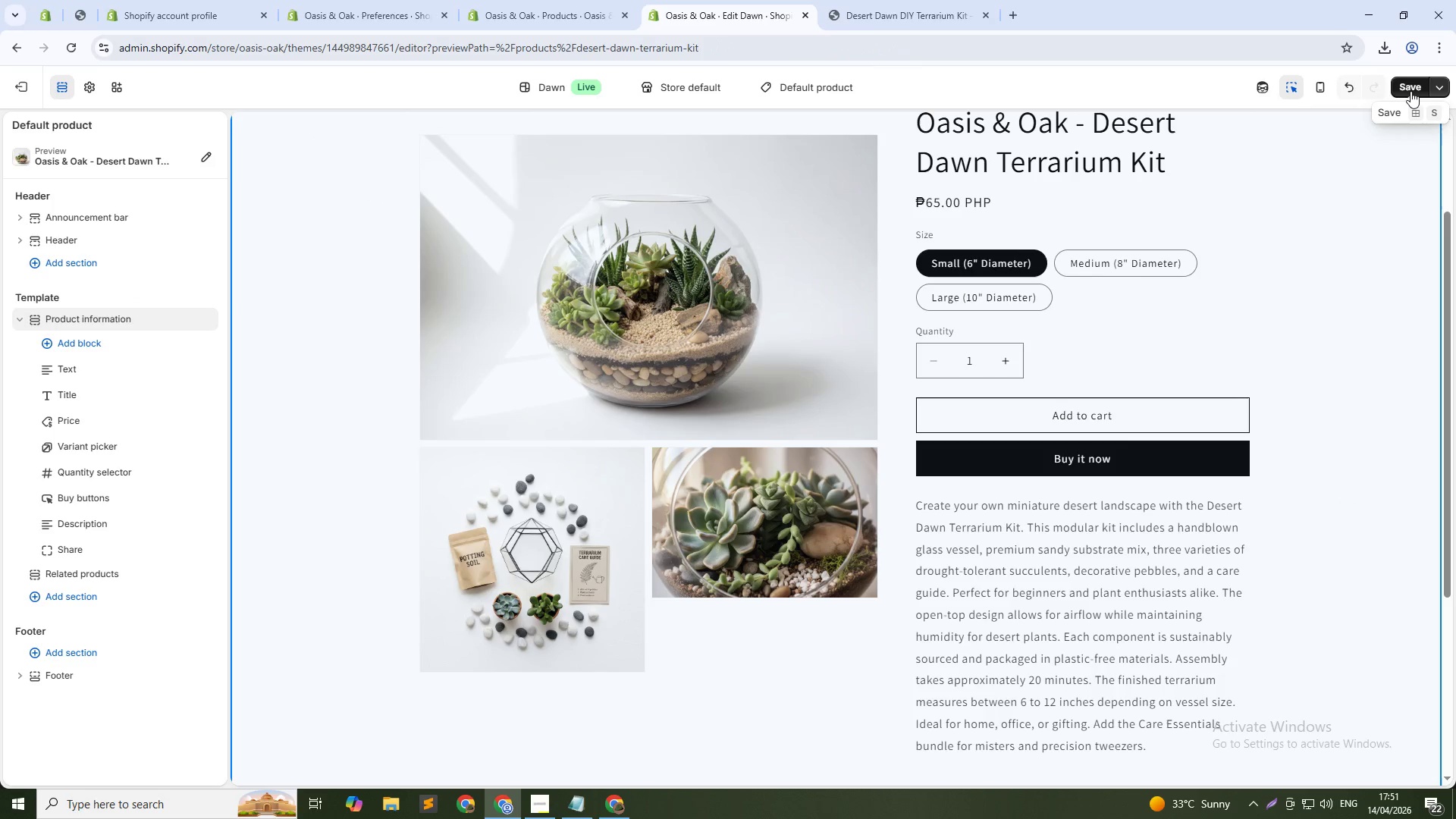 
left_click([1410, 91])
 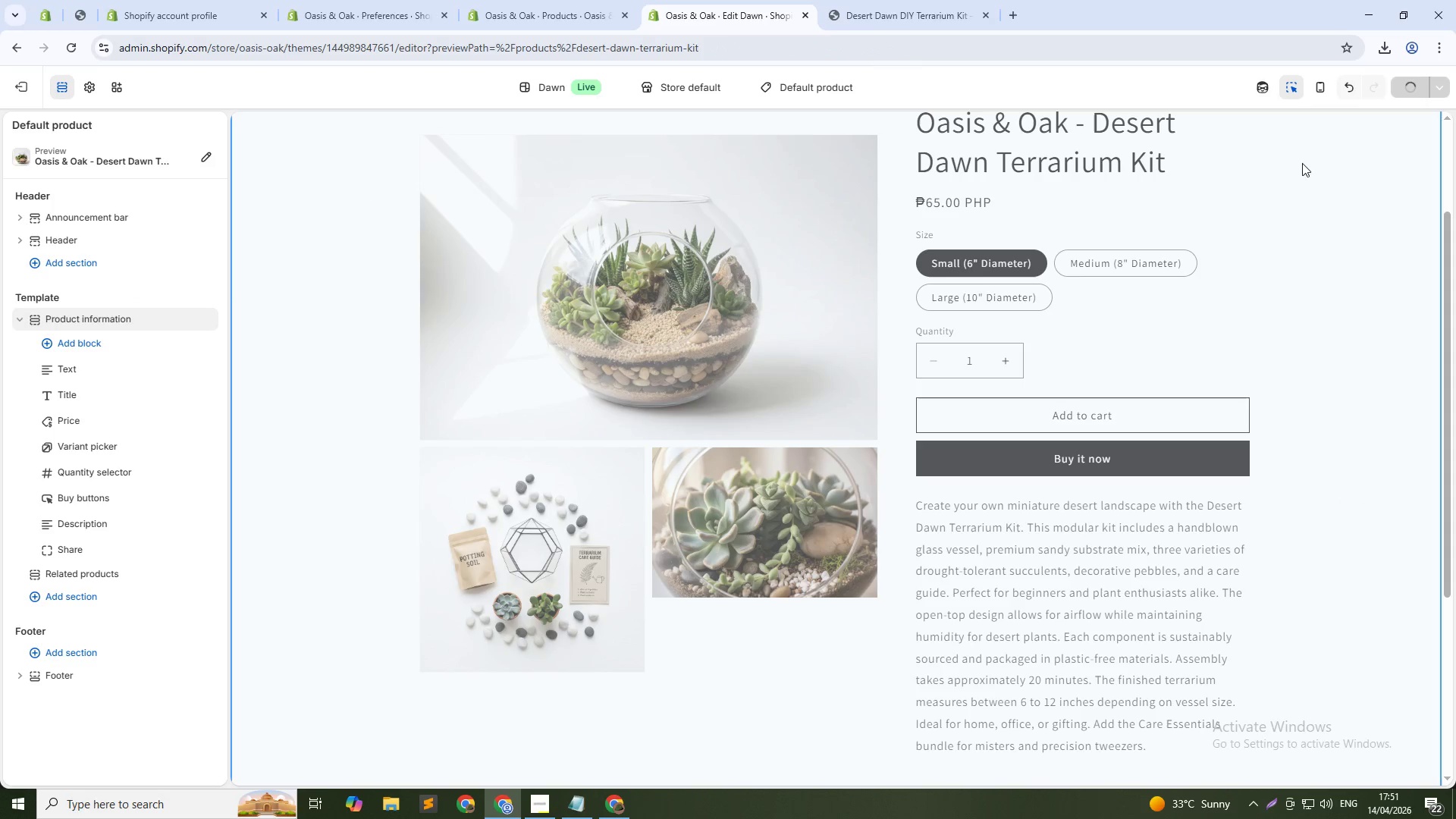 
scroll: coordinate [958, 340], scroll_direction: up, amount: 5.0
 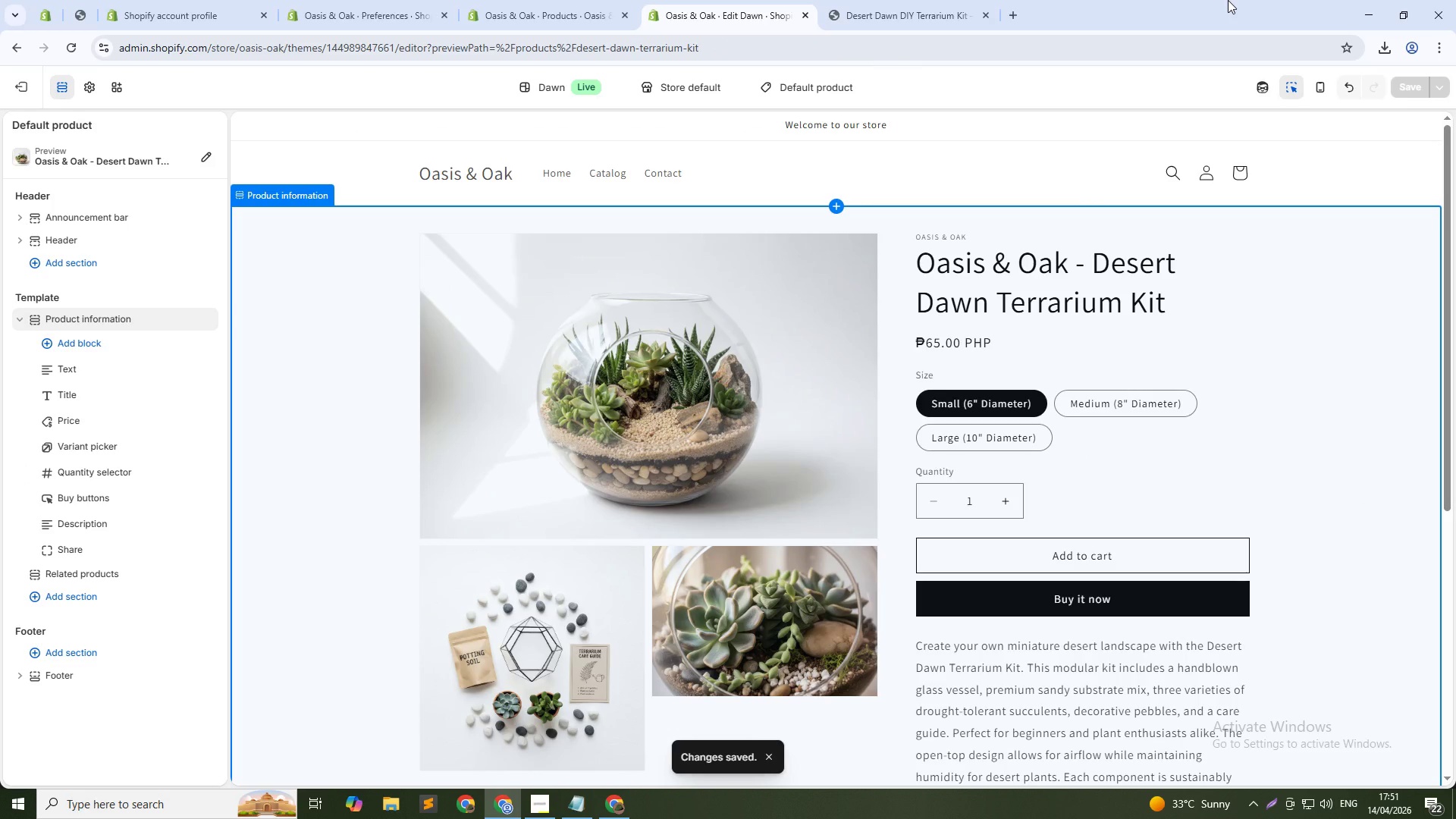 
key(PrintScreen)
 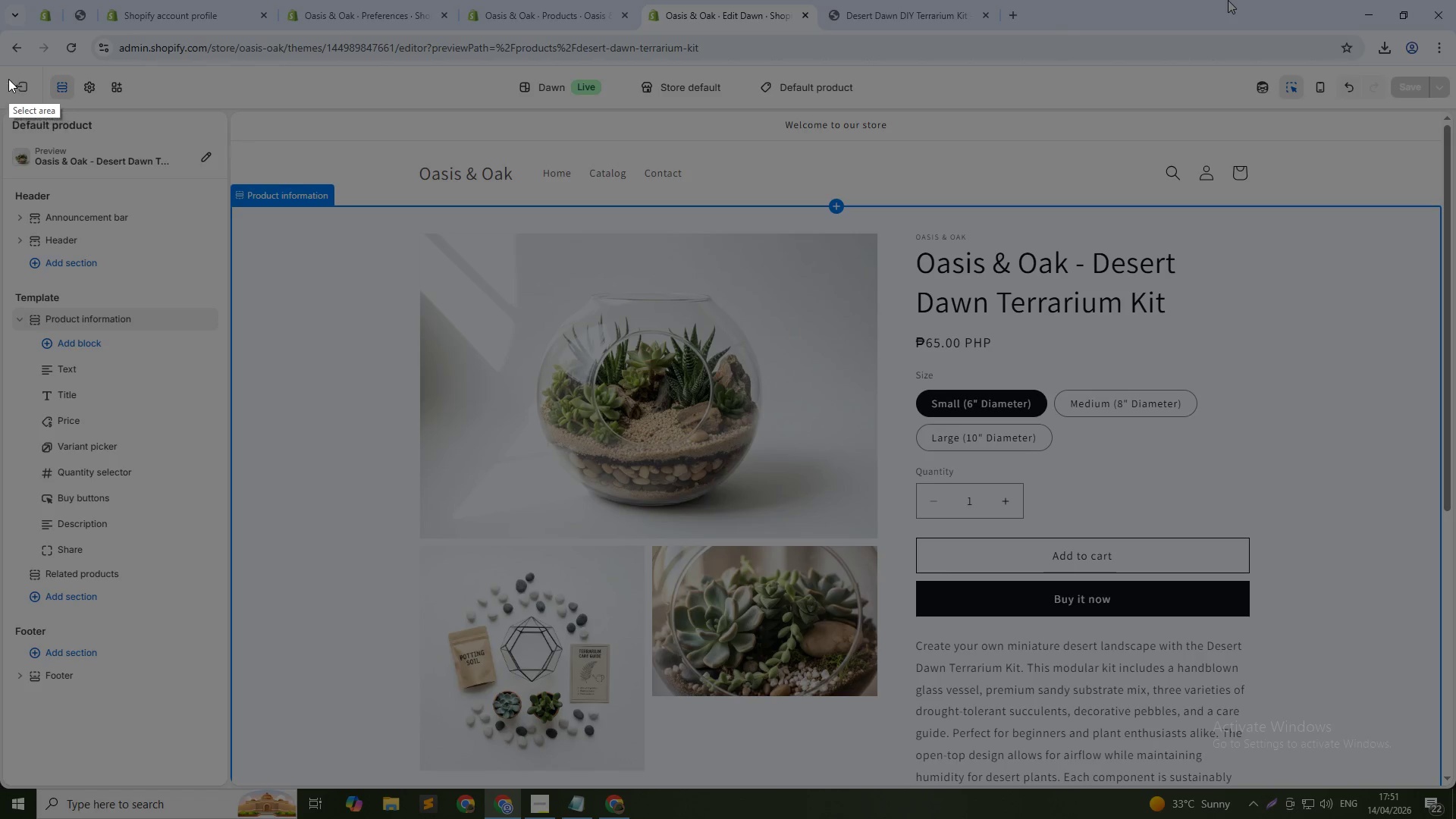 
left_click_drag(start_coordinate=[9, 68], to_coordinate=[1439, 780])
 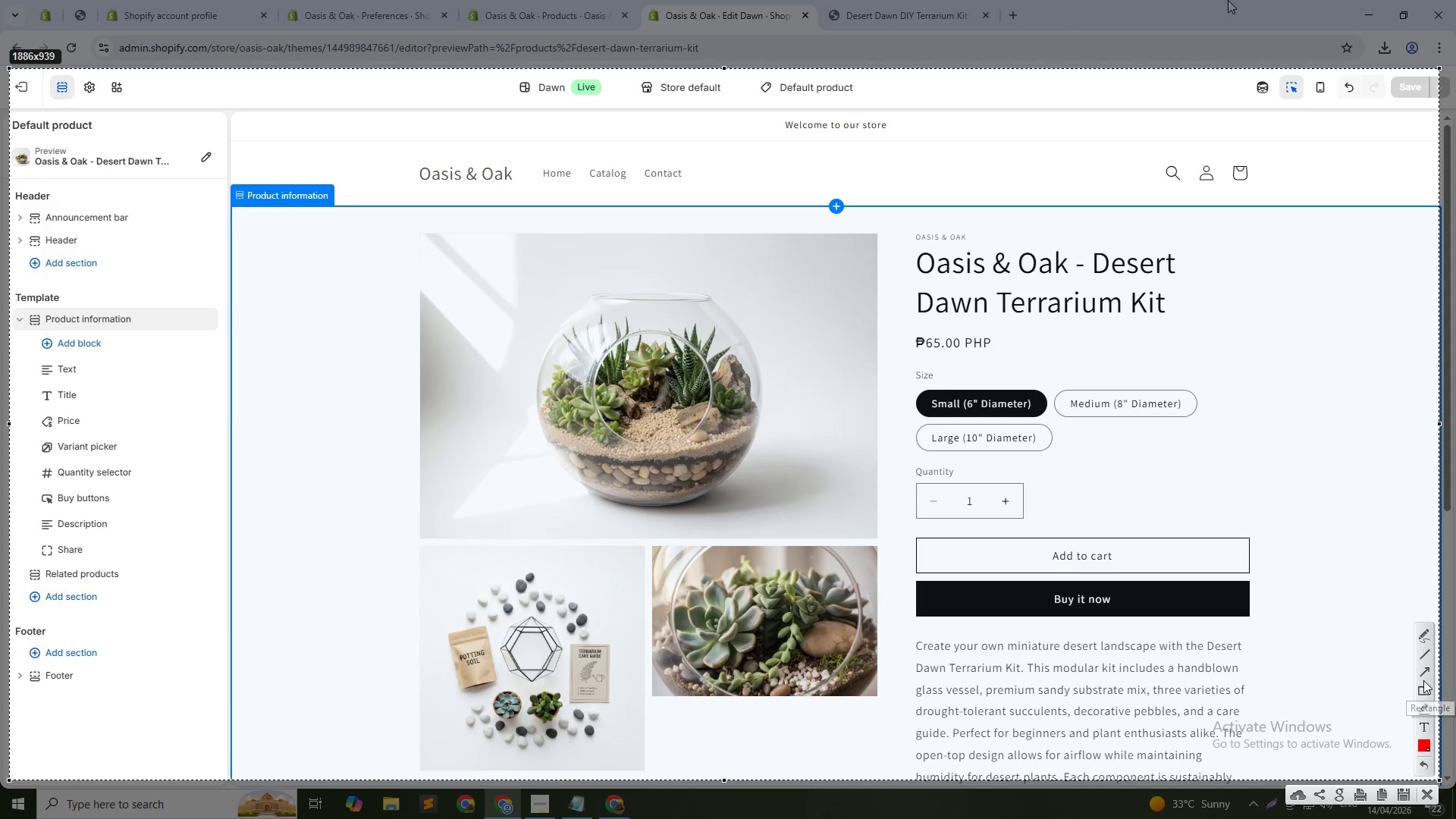 
left_click([1423, 673])
 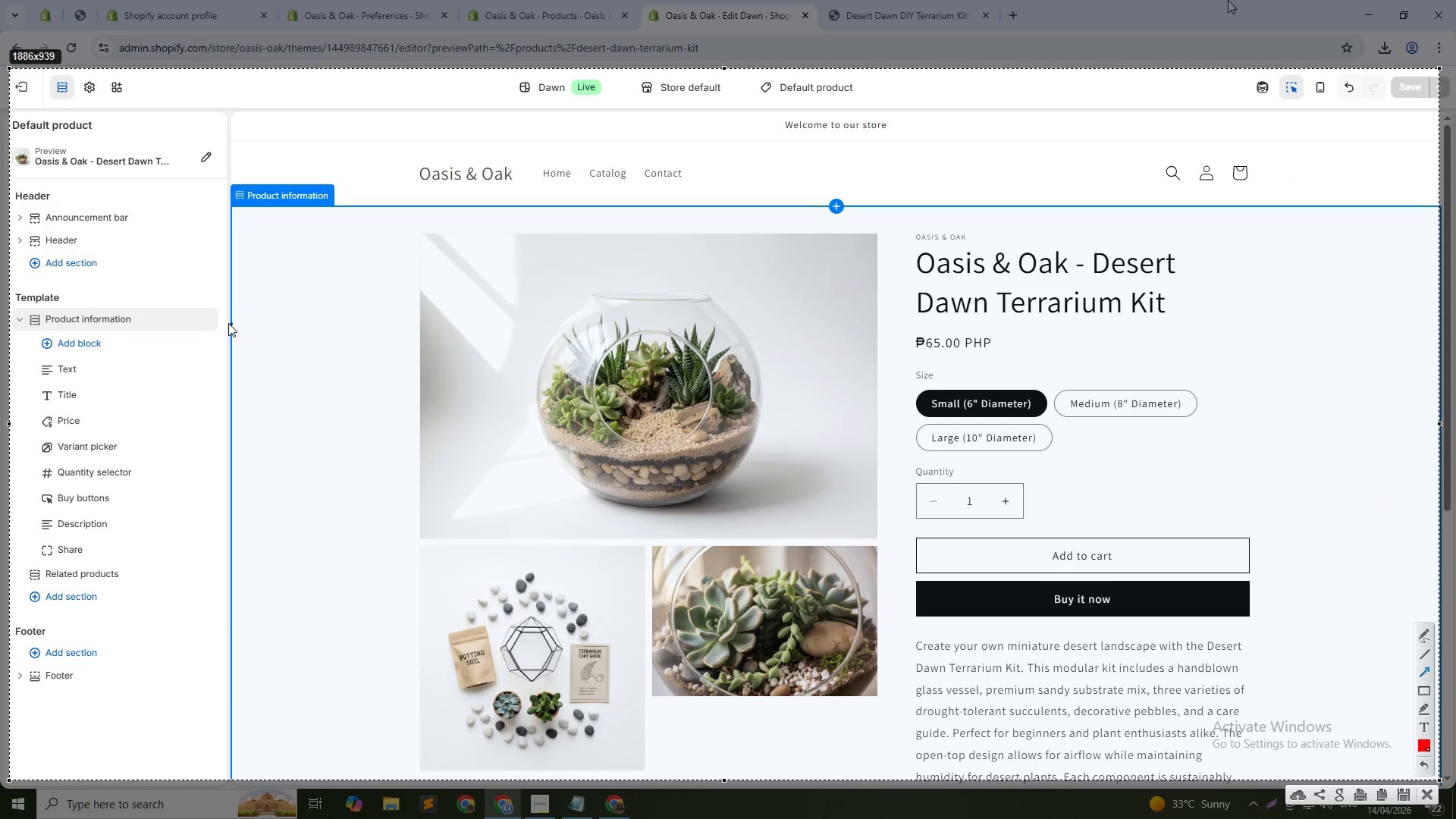 
left_click_drag(start_coordinate=[220, 323], to_coordinate=[412, 381])
 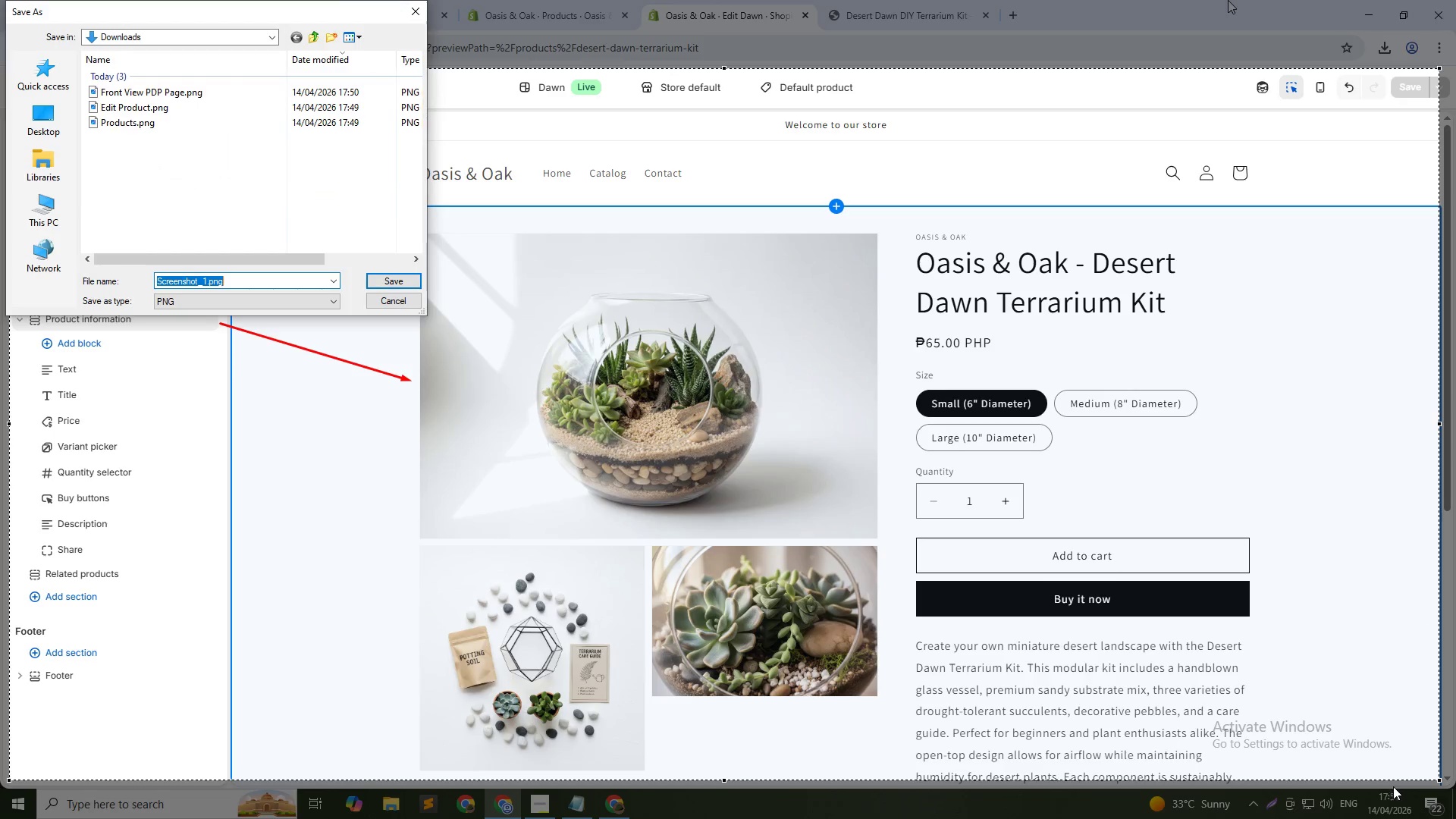 
type(Edit Products)
 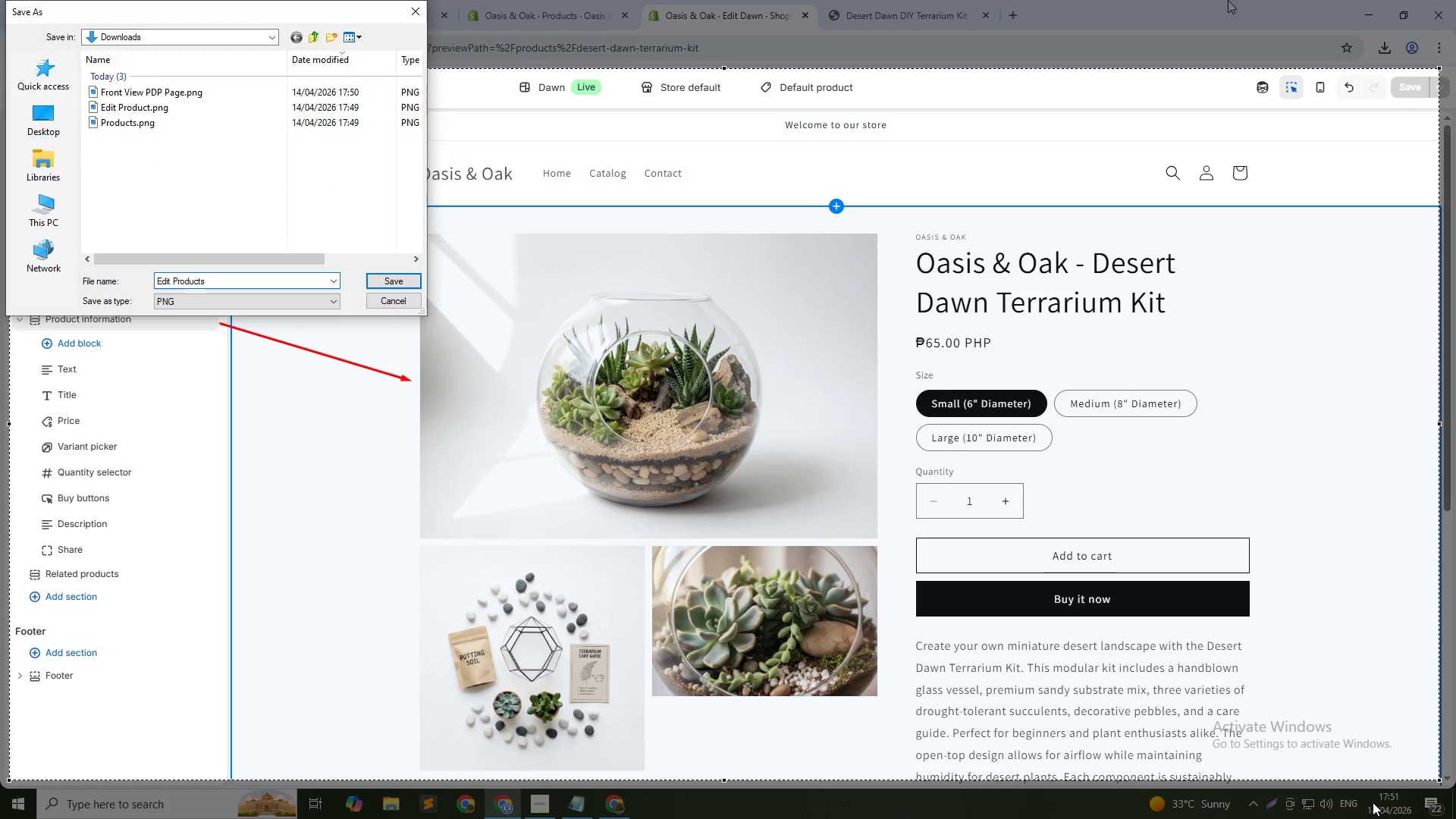 
 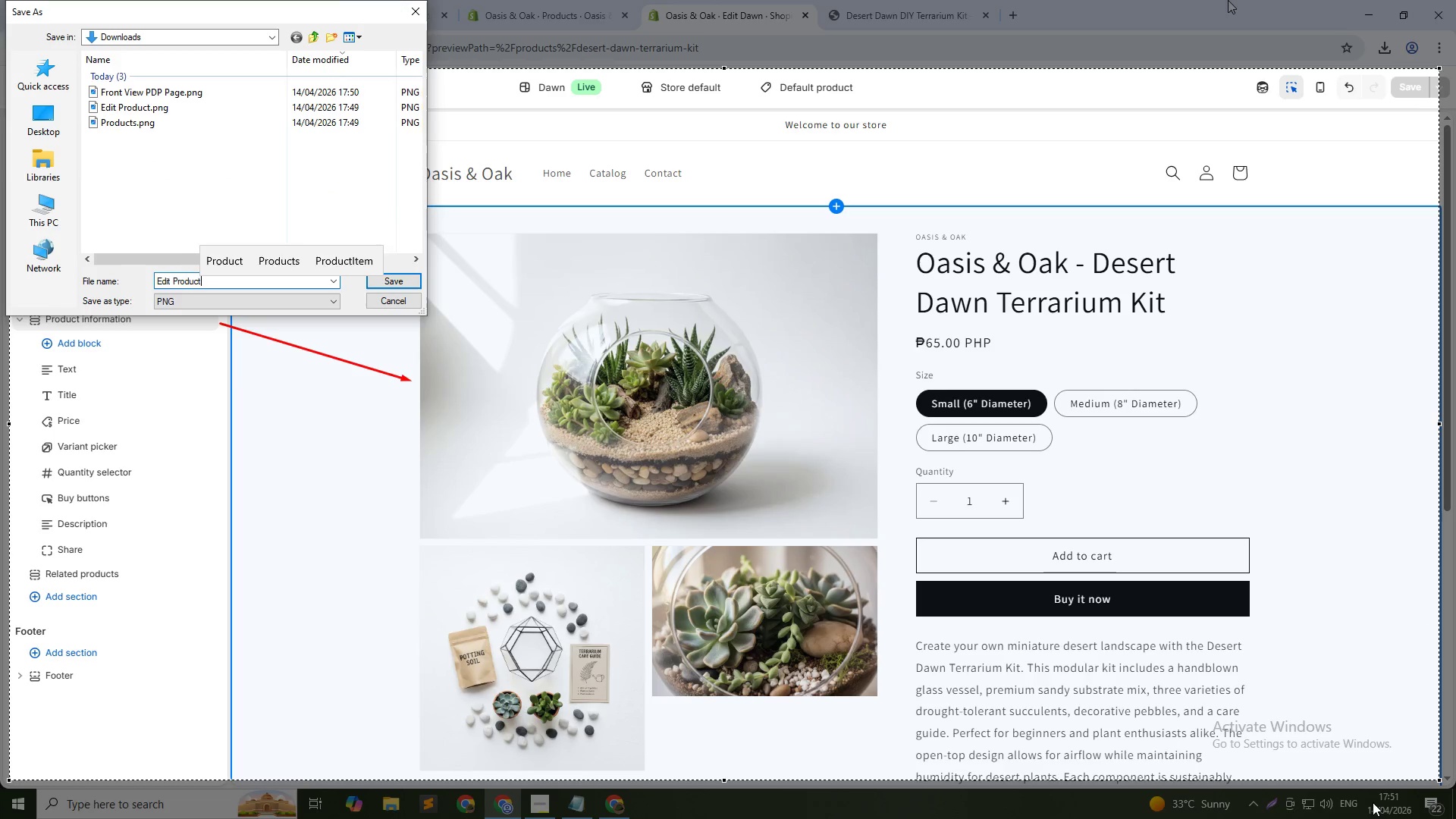 
key(Enter)
 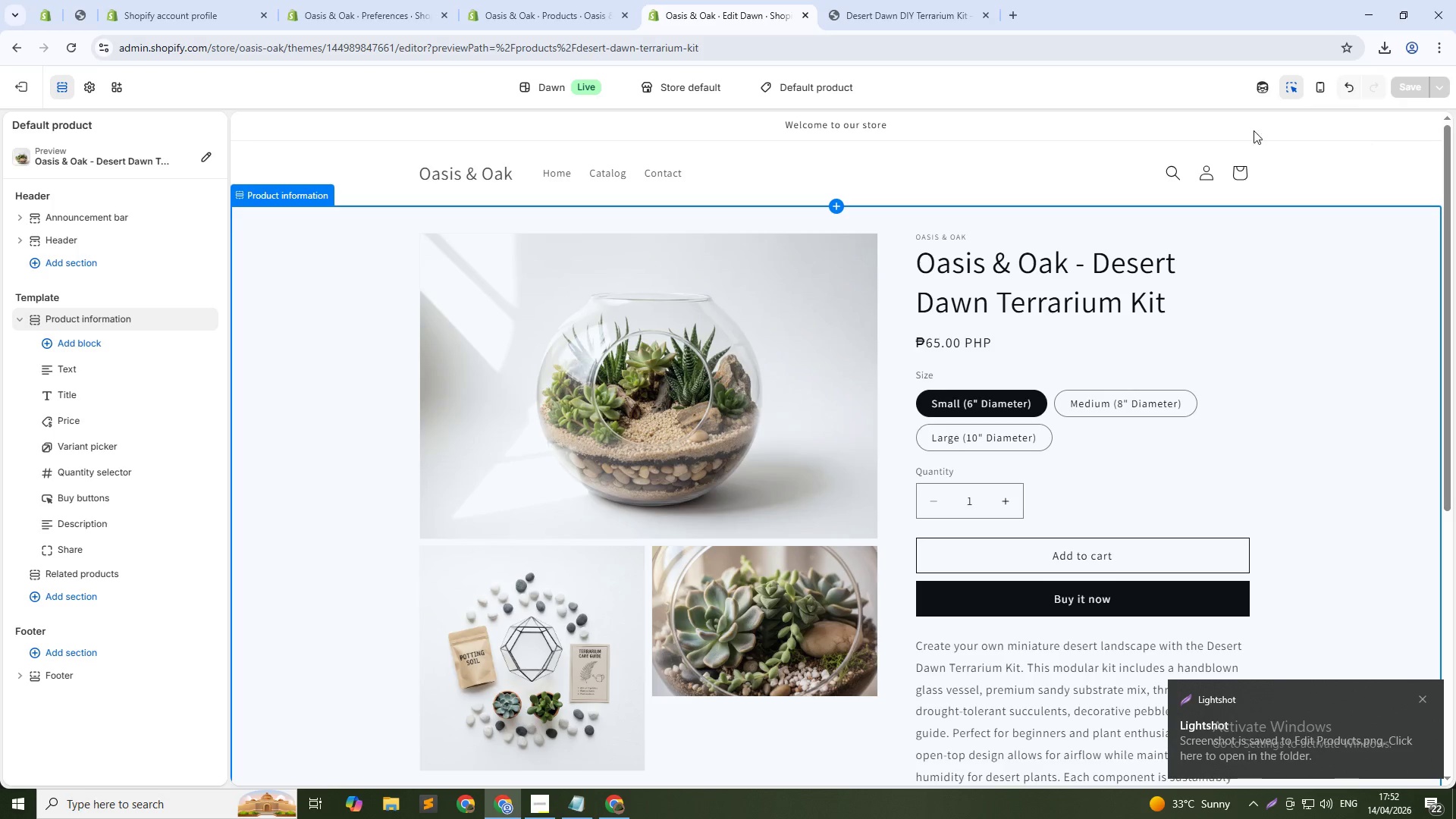 
left_click([590, 0])
 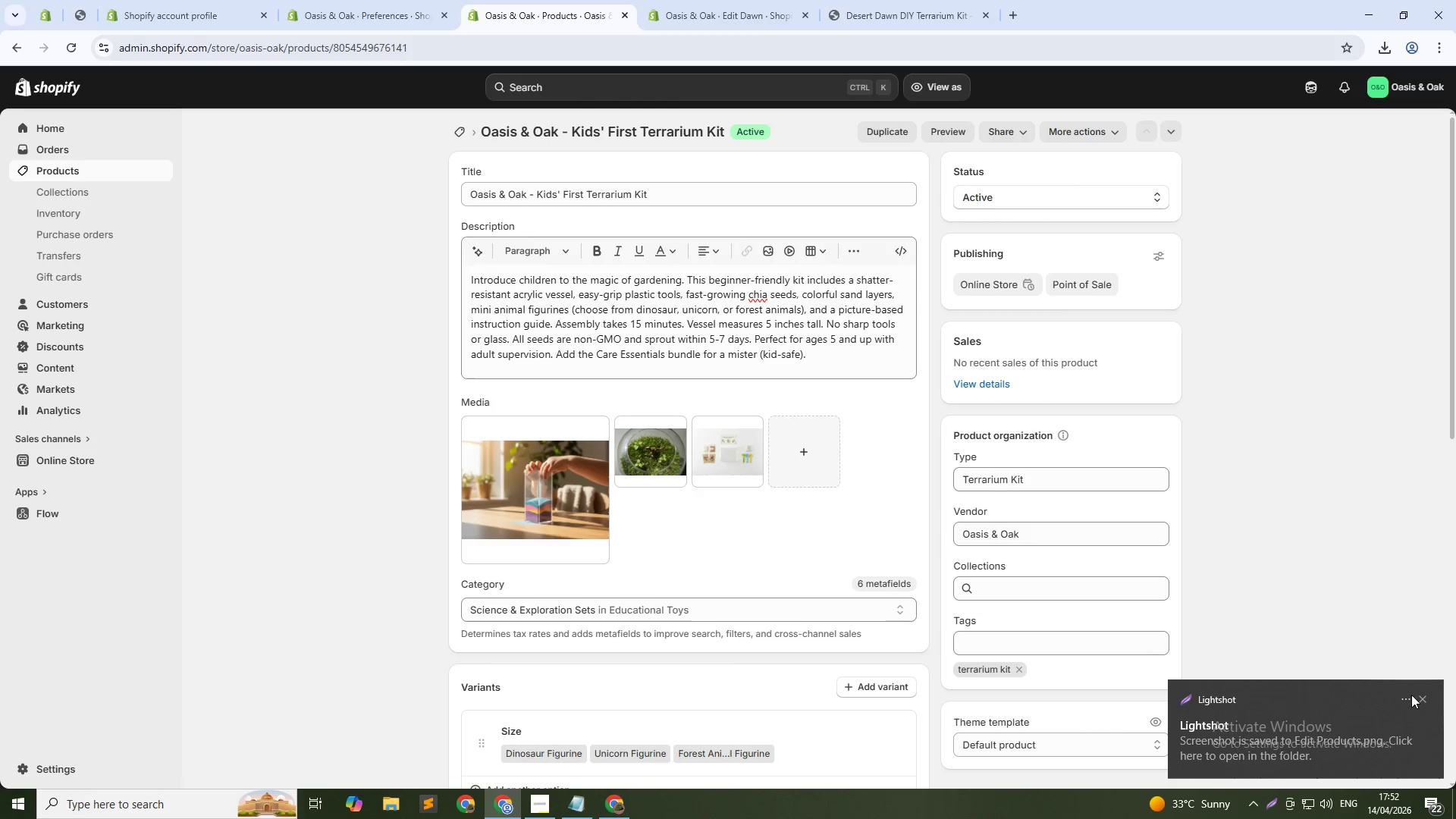 
left_click([1420, 696])
 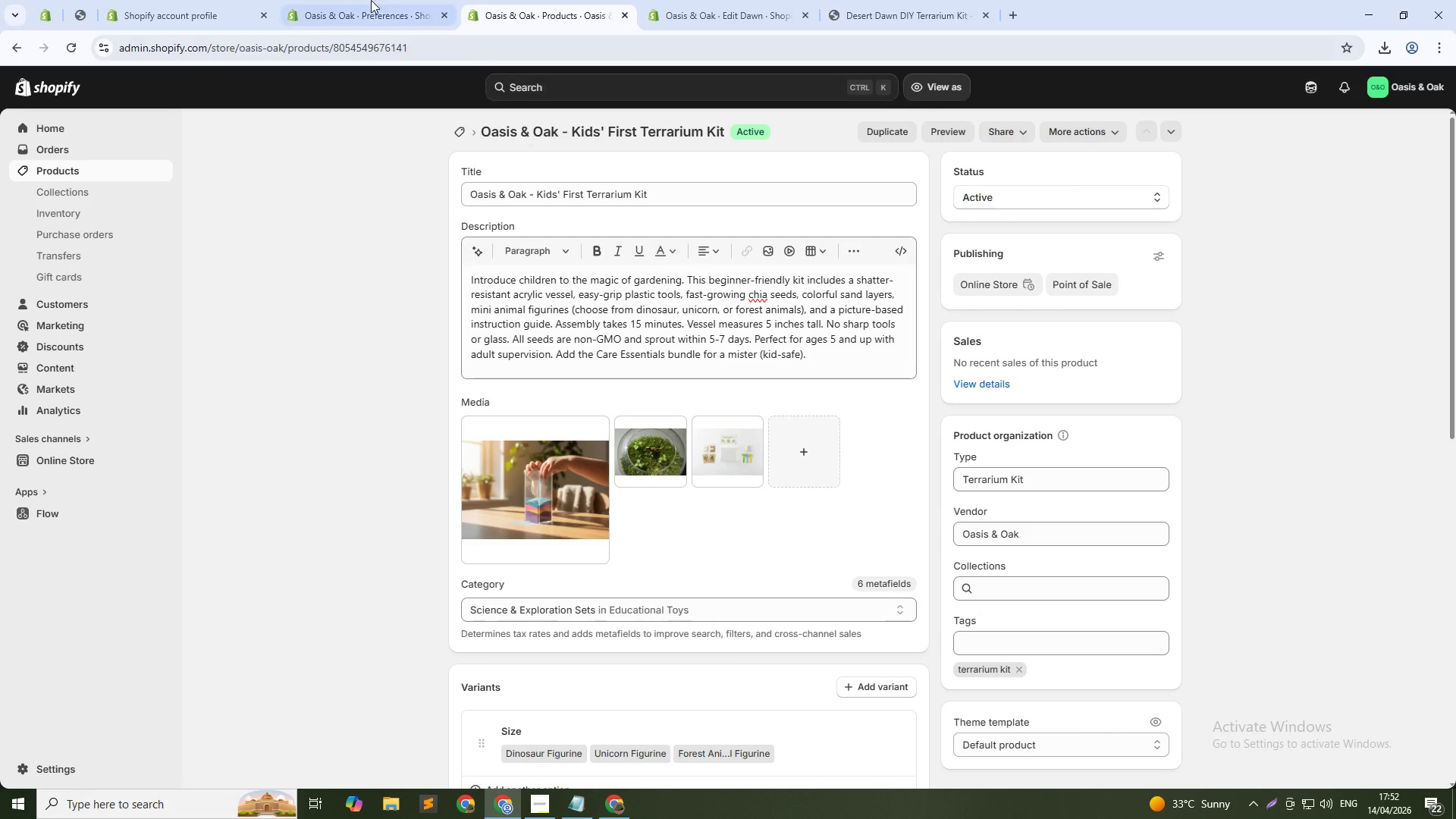 
left_click([340, 0])
 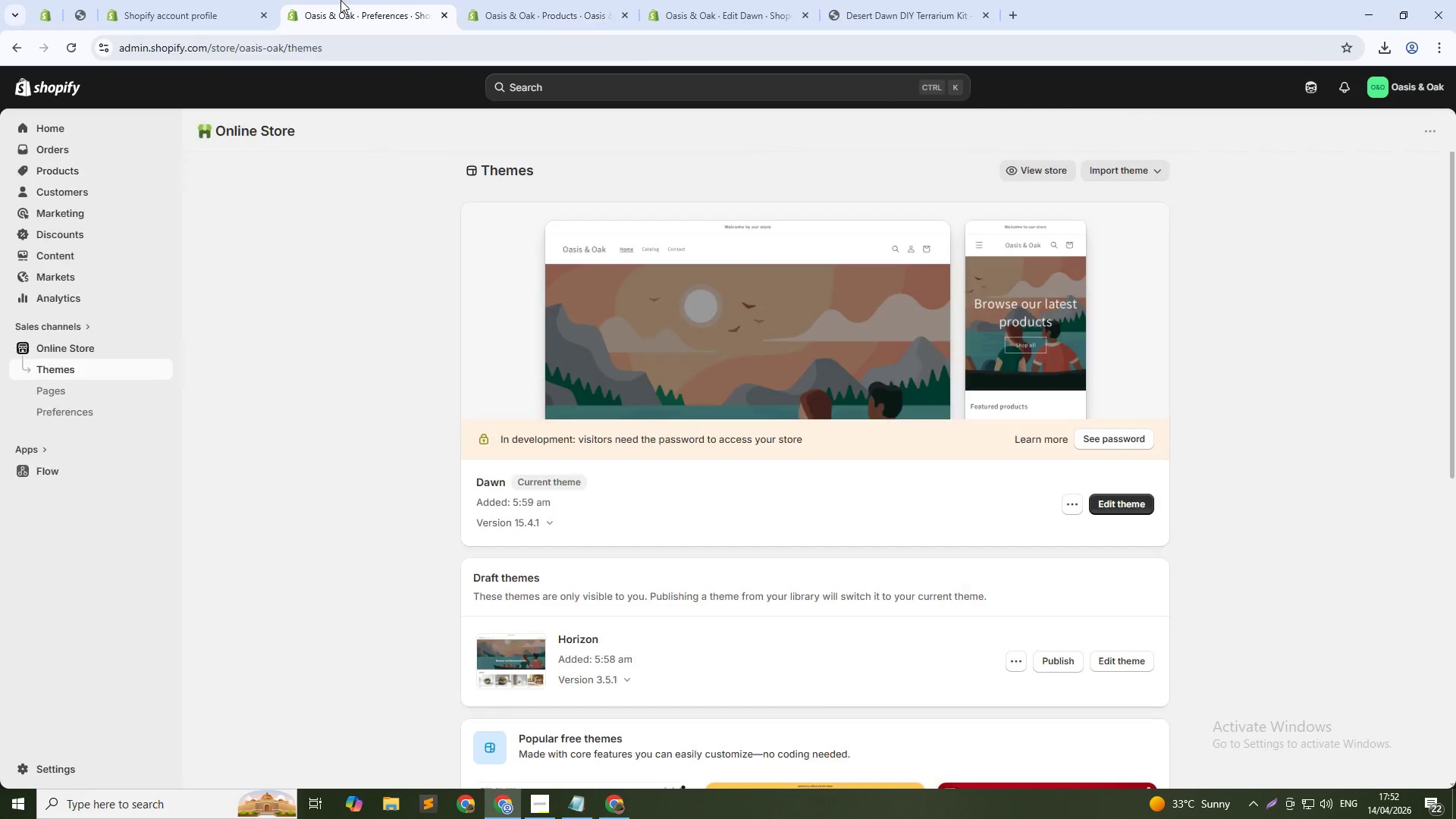 
key(Alt+Tab)
 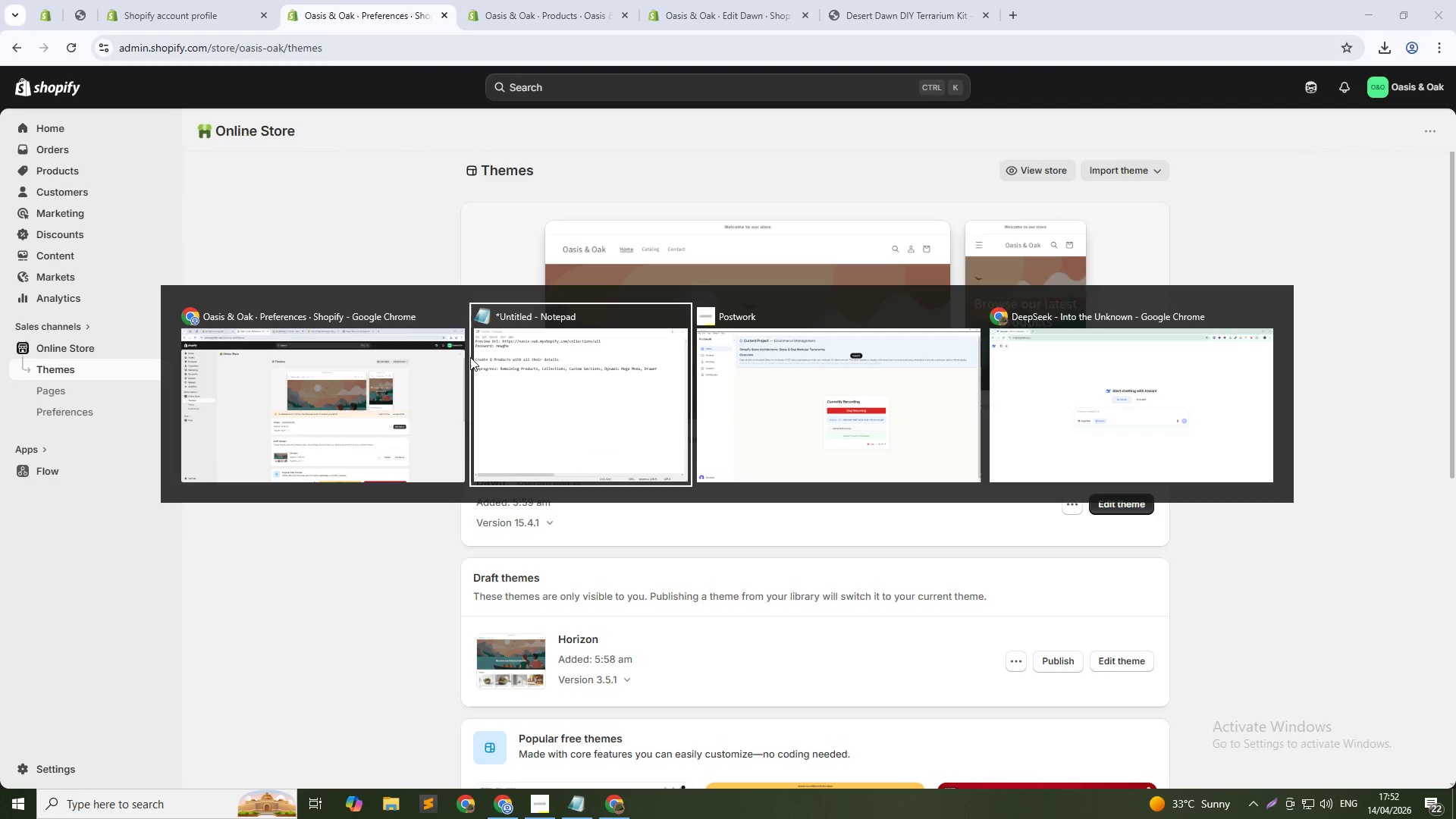 
left_click([449, 367])
 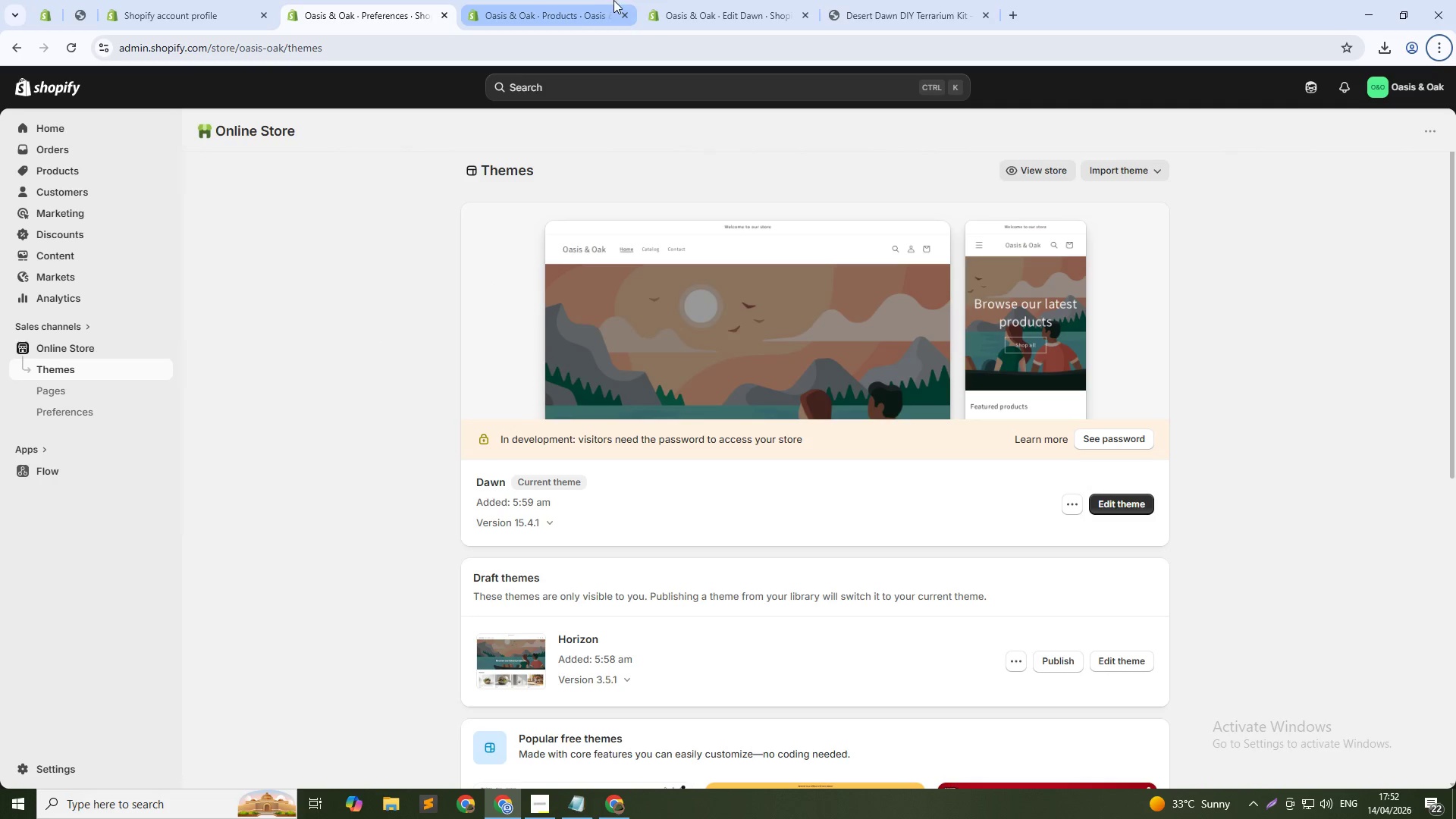 
left_click([569, 0])
 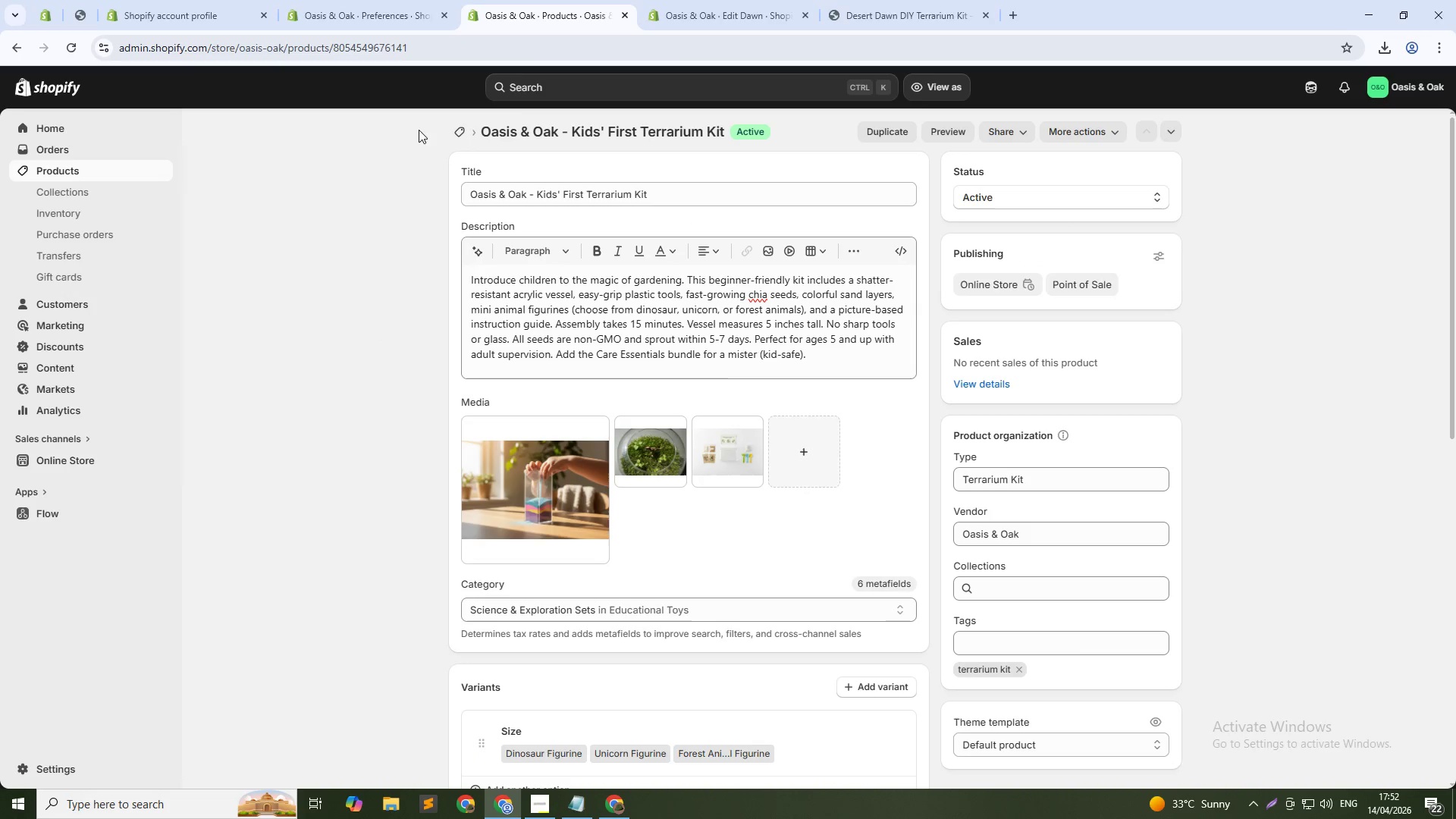 
left_click([464, 130])
 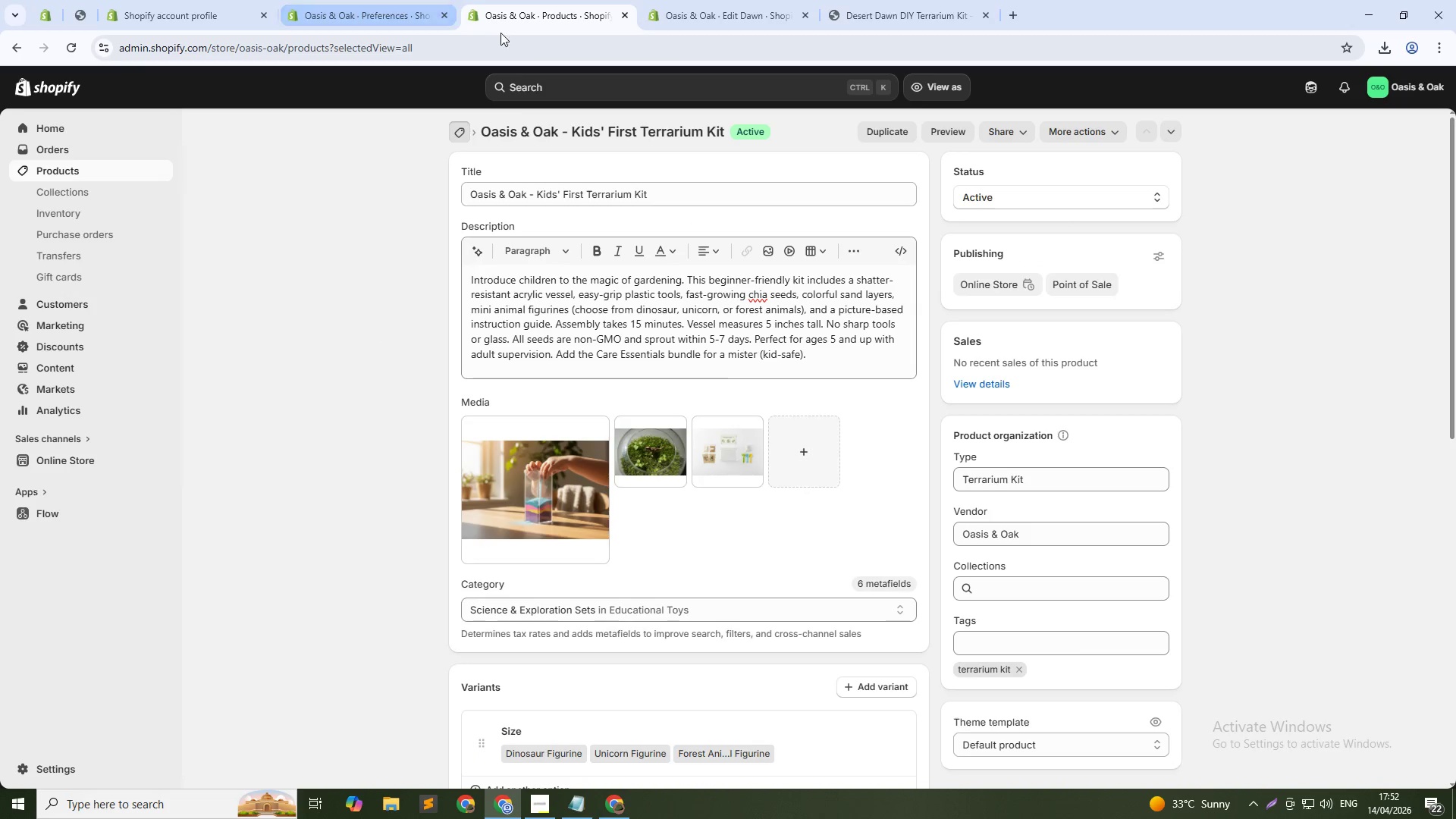 
key(Alt+Tab)
 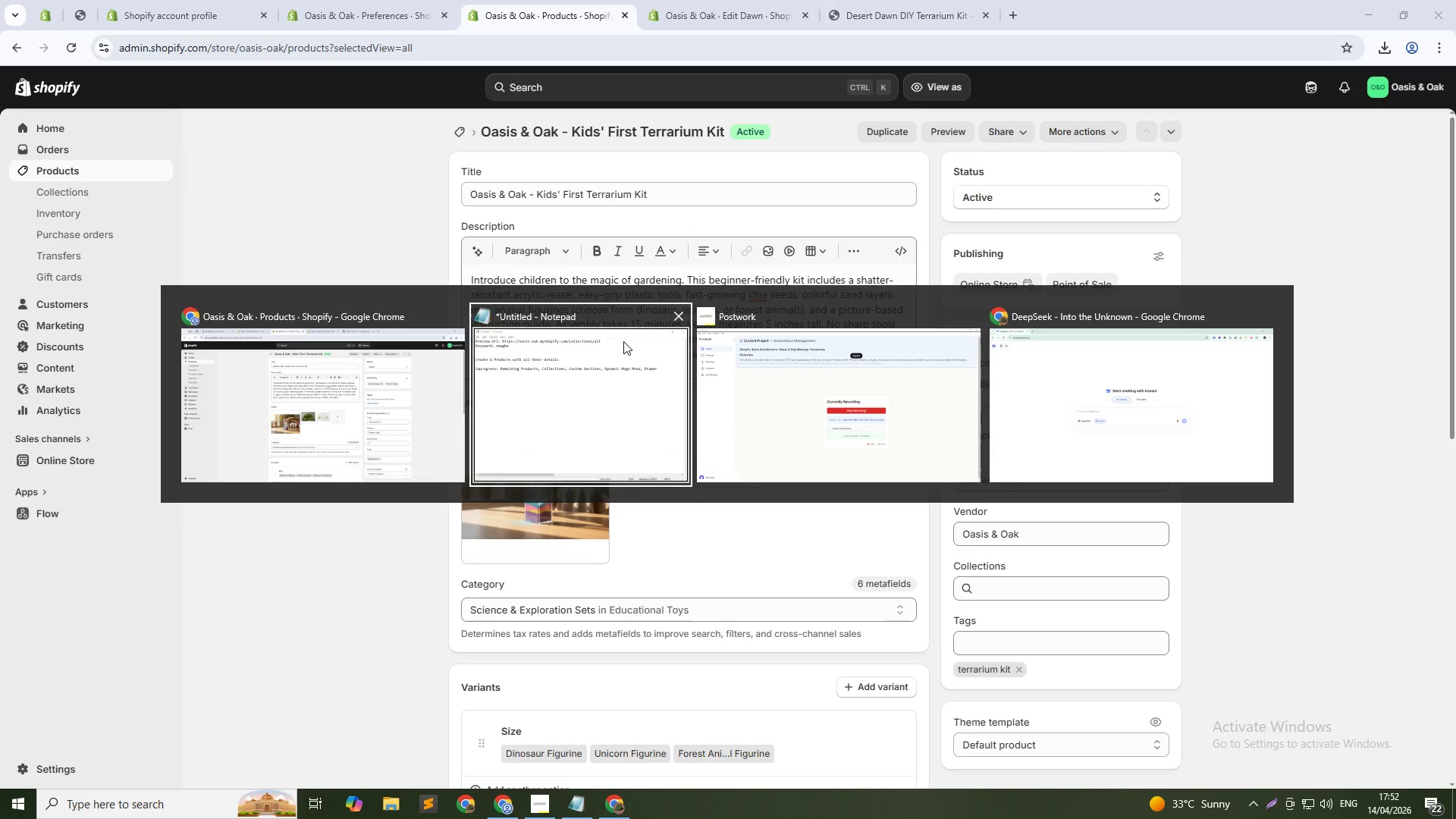 
key(Alt+Tab)